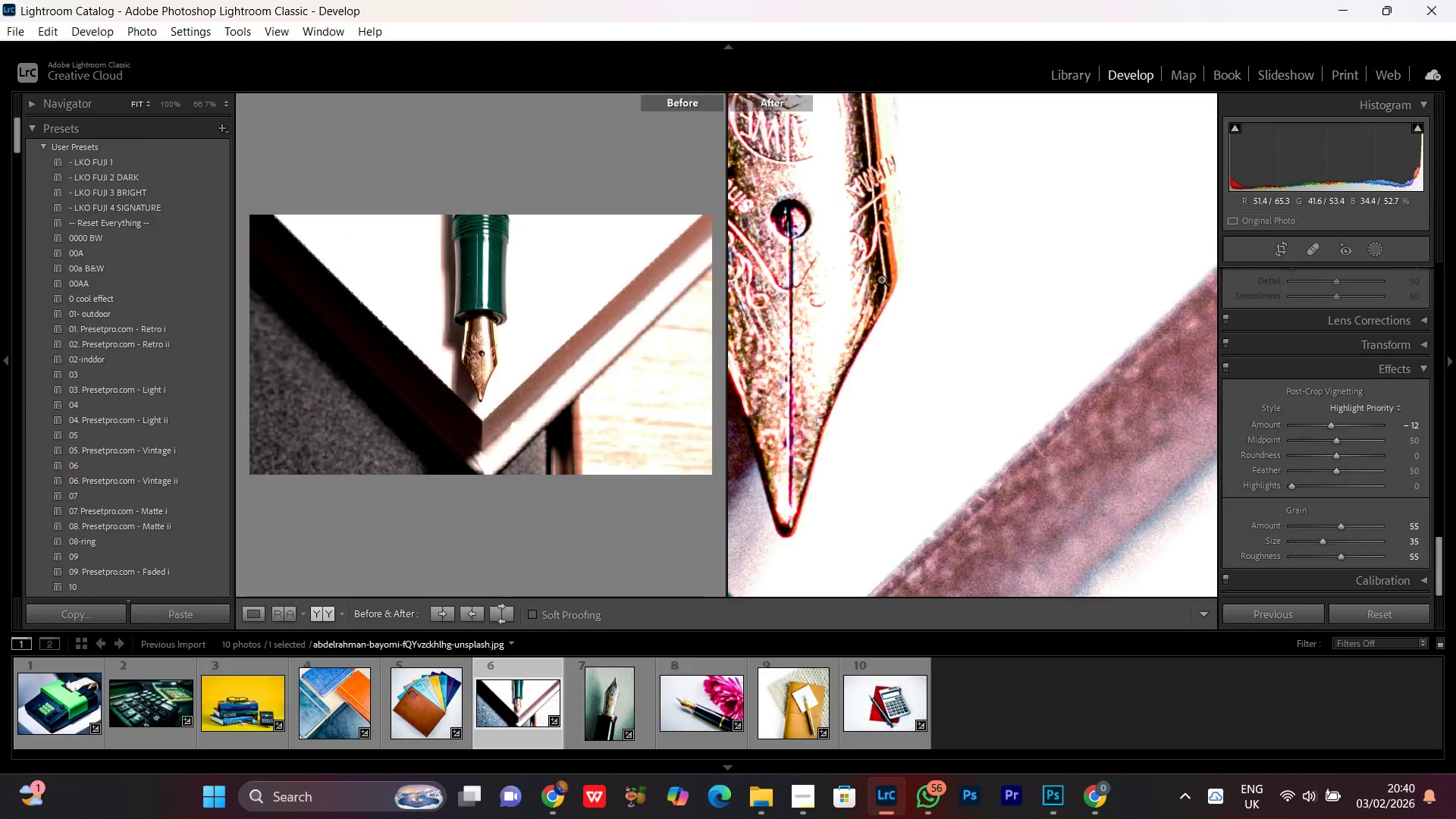 
double_click([881, 276])
 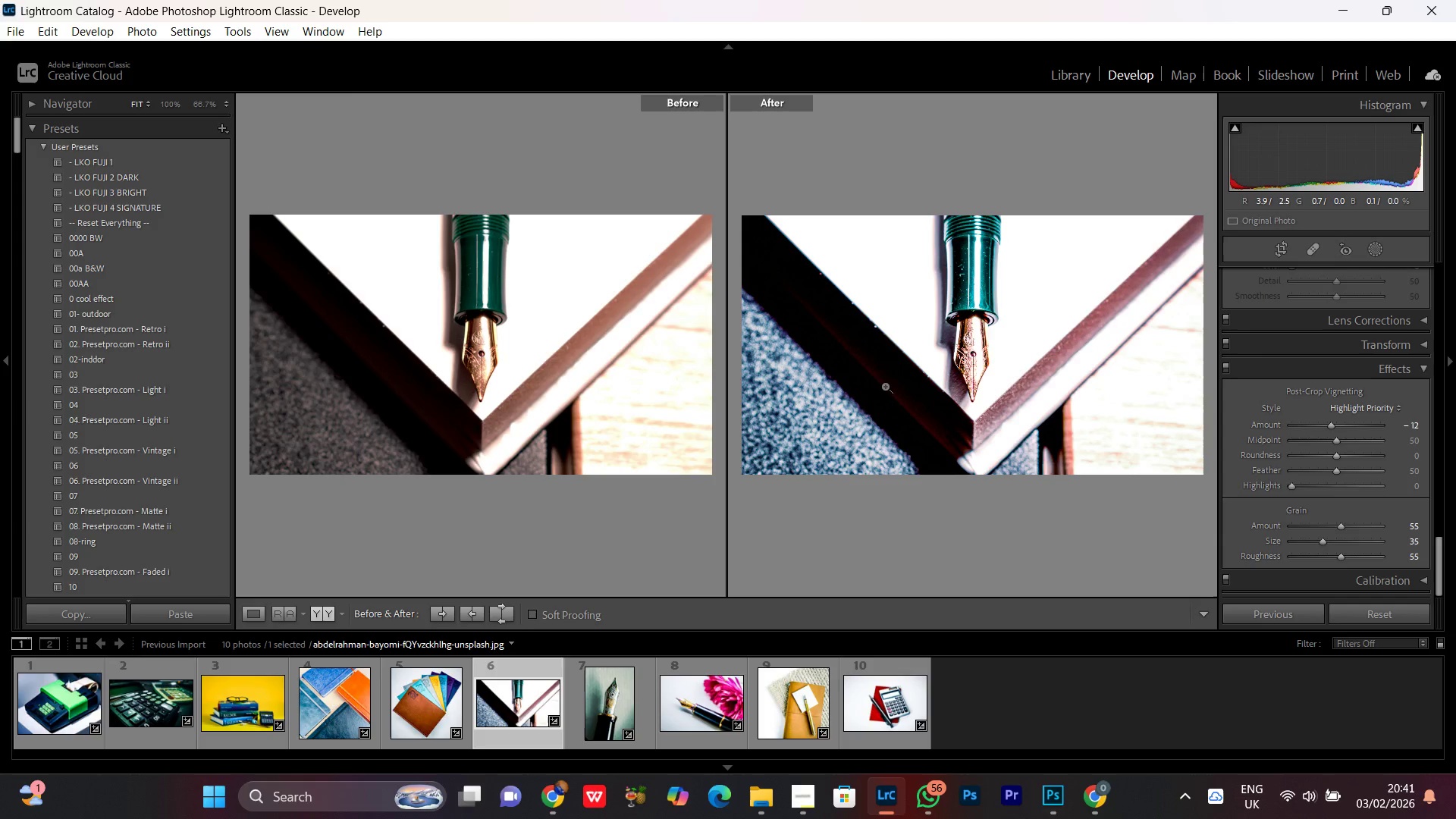 
key(PrintScreen)
 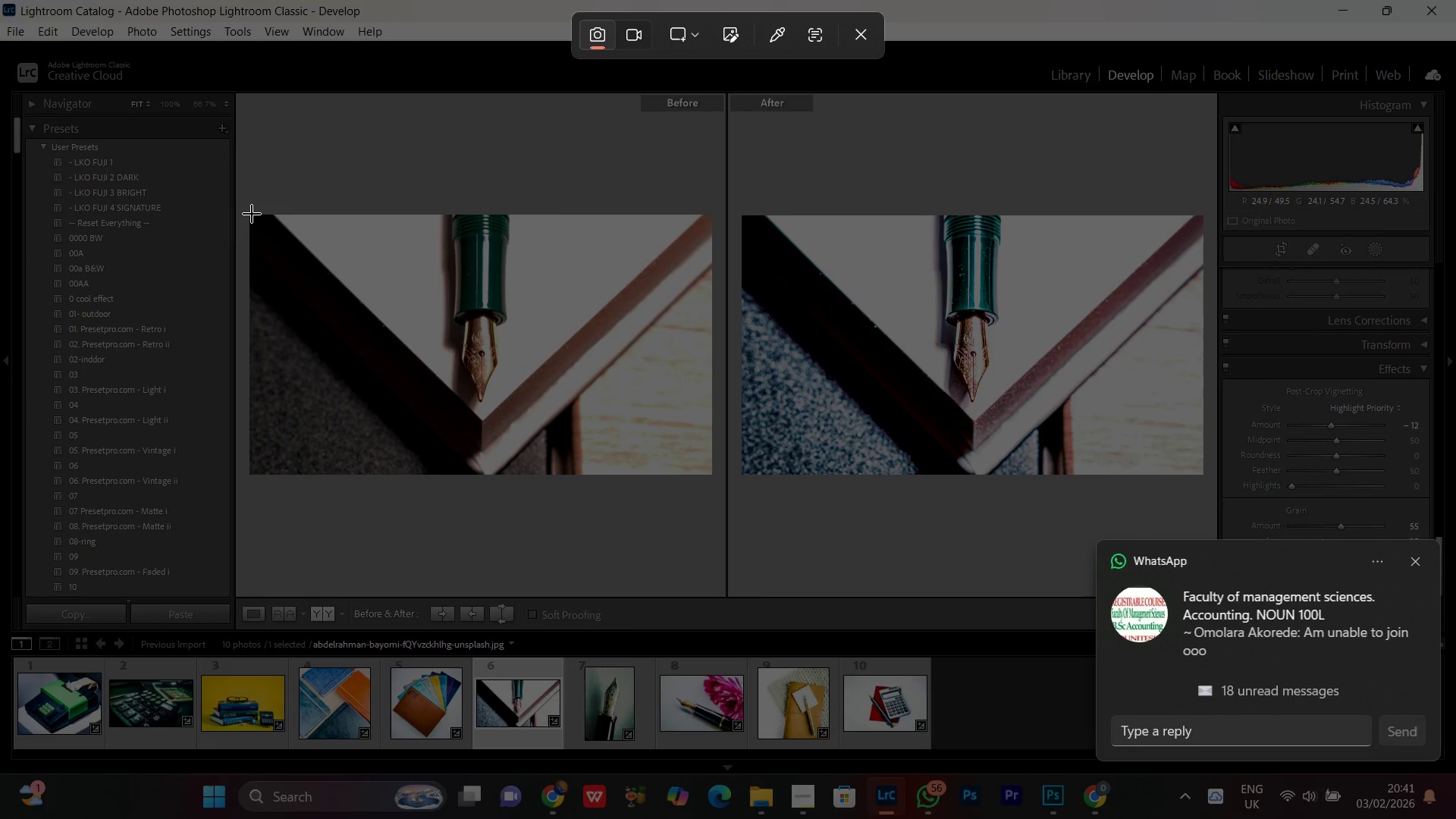 
wait(6.84)
 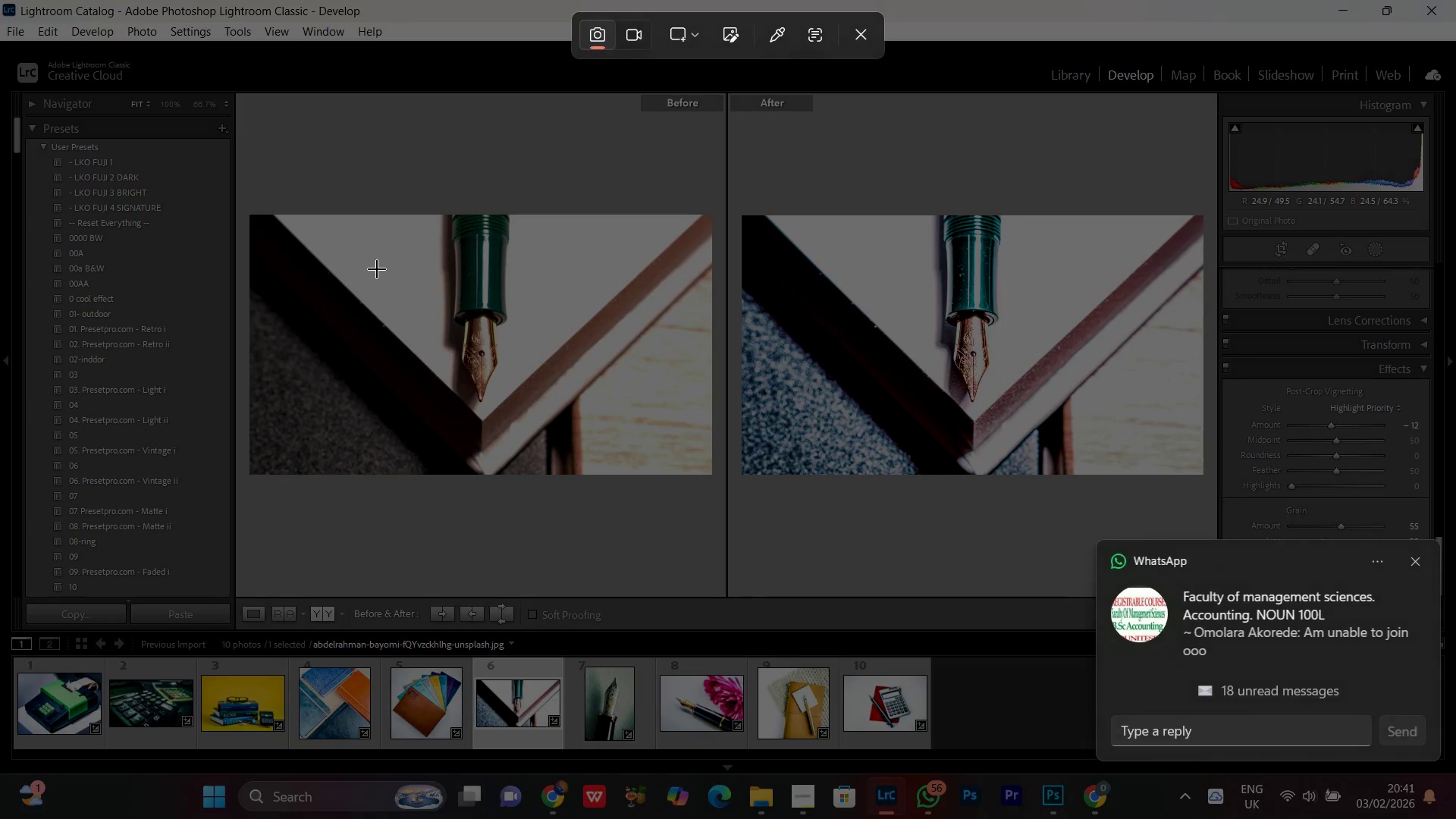 
left_click_drag(start_coordinate=[249, 215], to_coordinate=[1203, 474])
 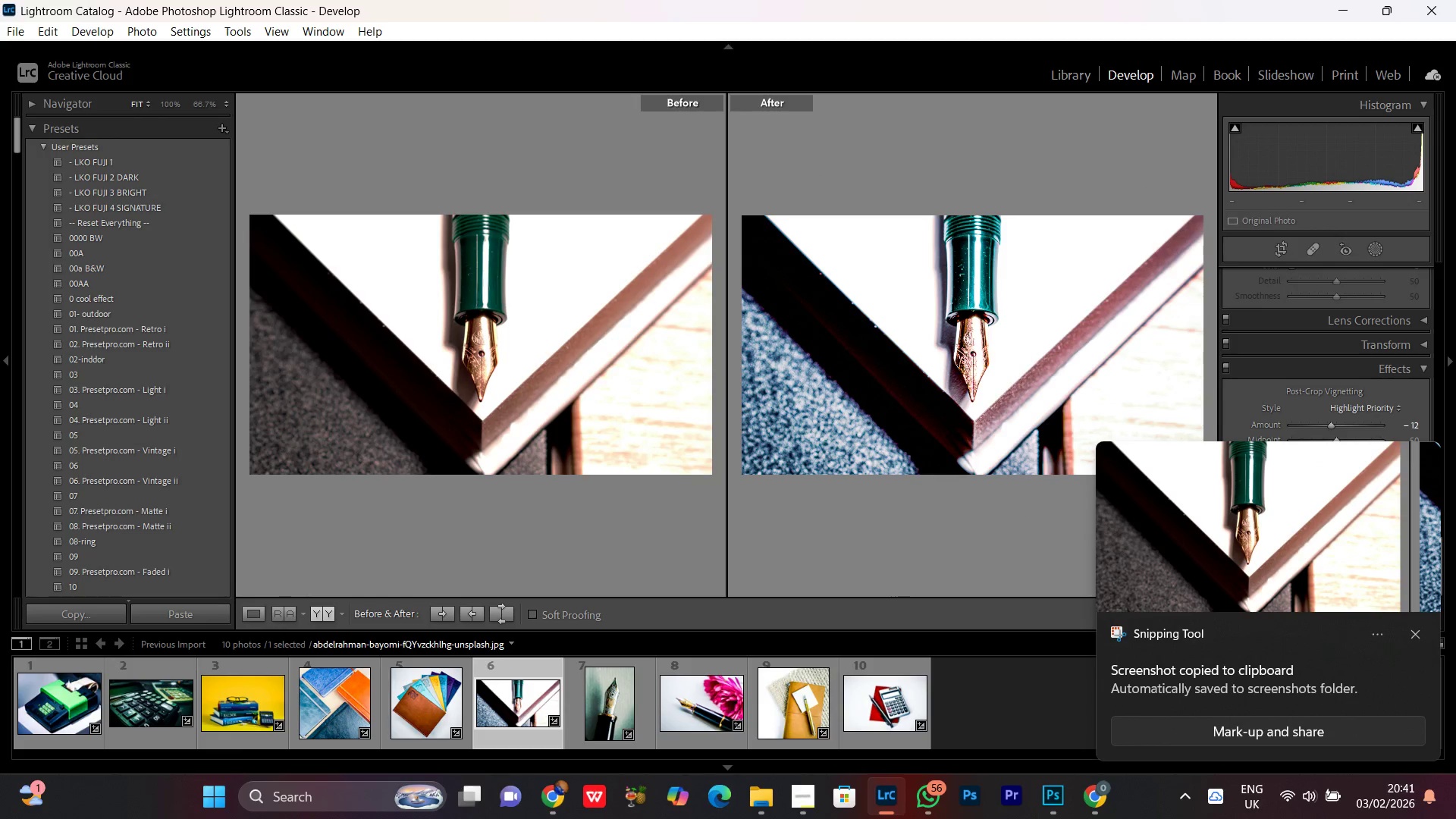 
left_click([1414, 632])
 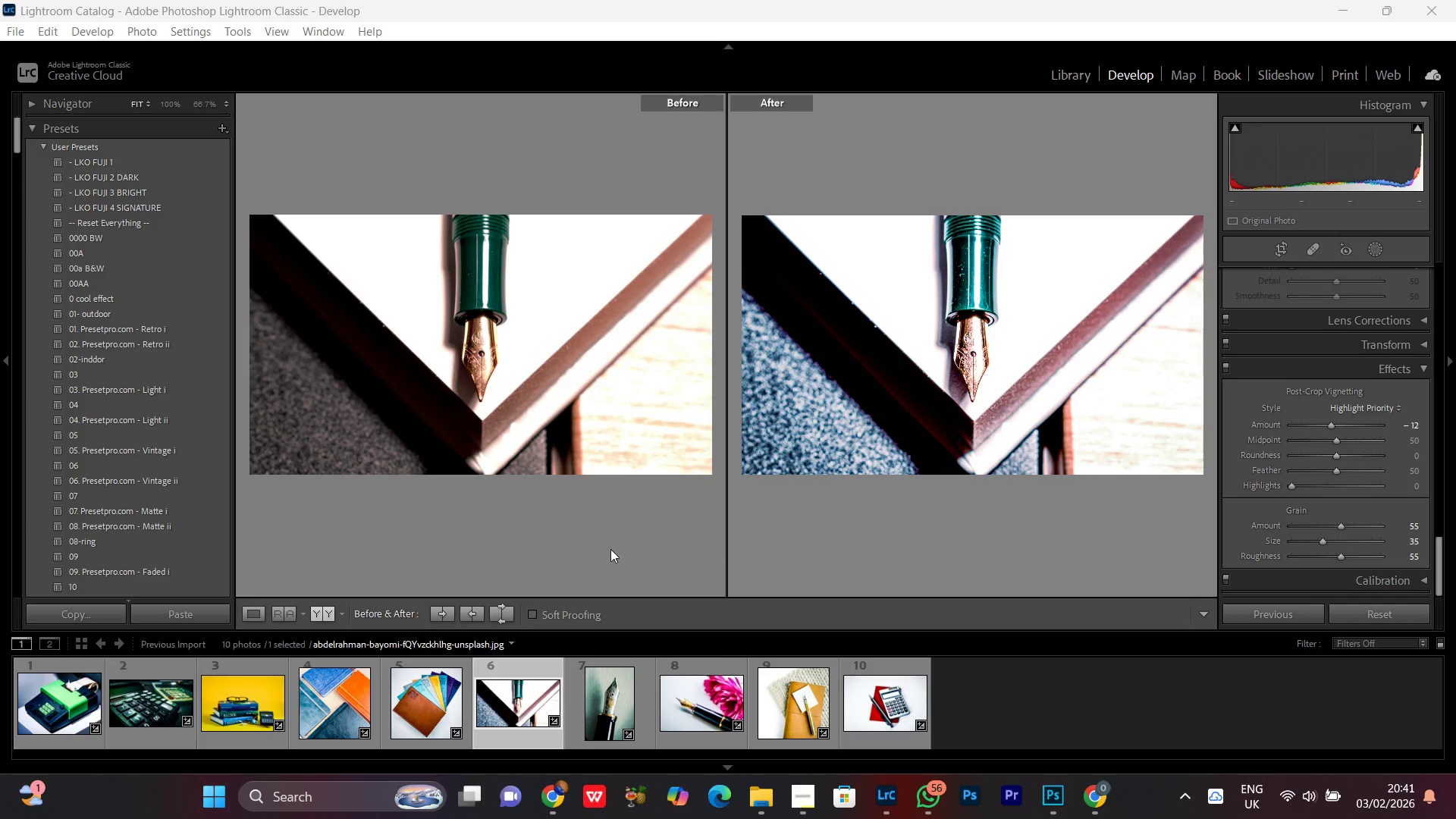 
wait(13.44)
 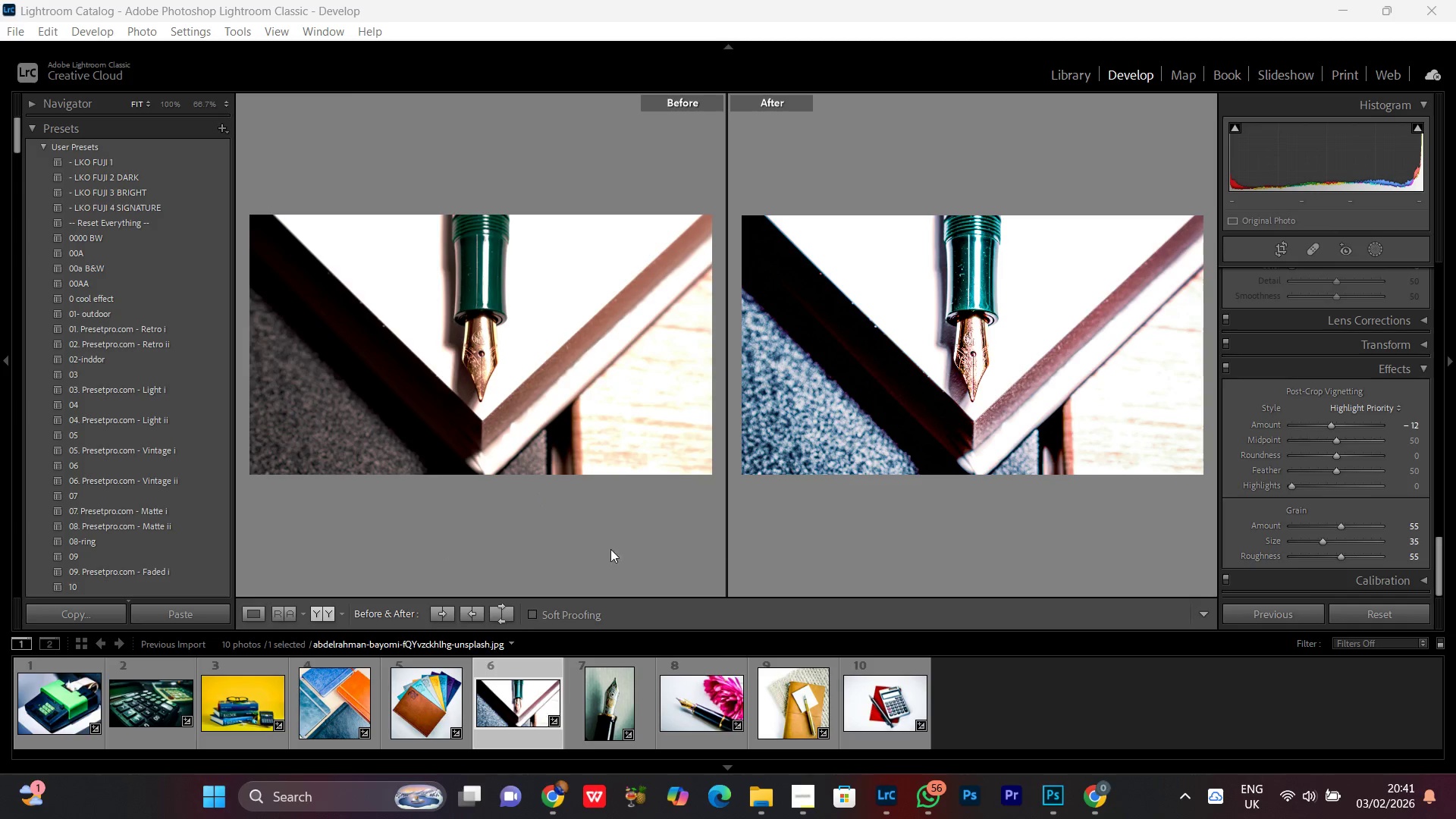 
double_click([598, 709])
 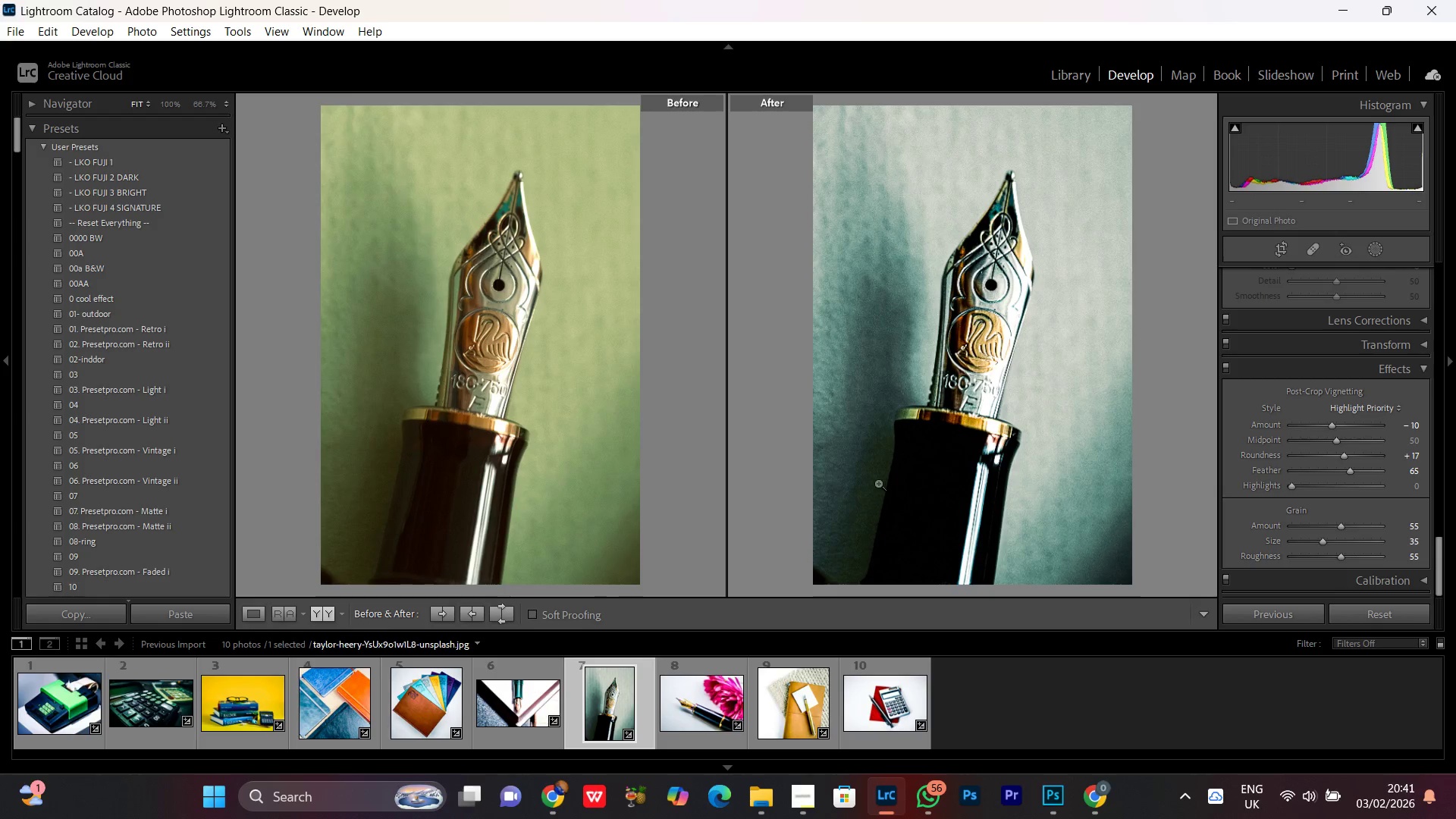 
wait(16.39)
 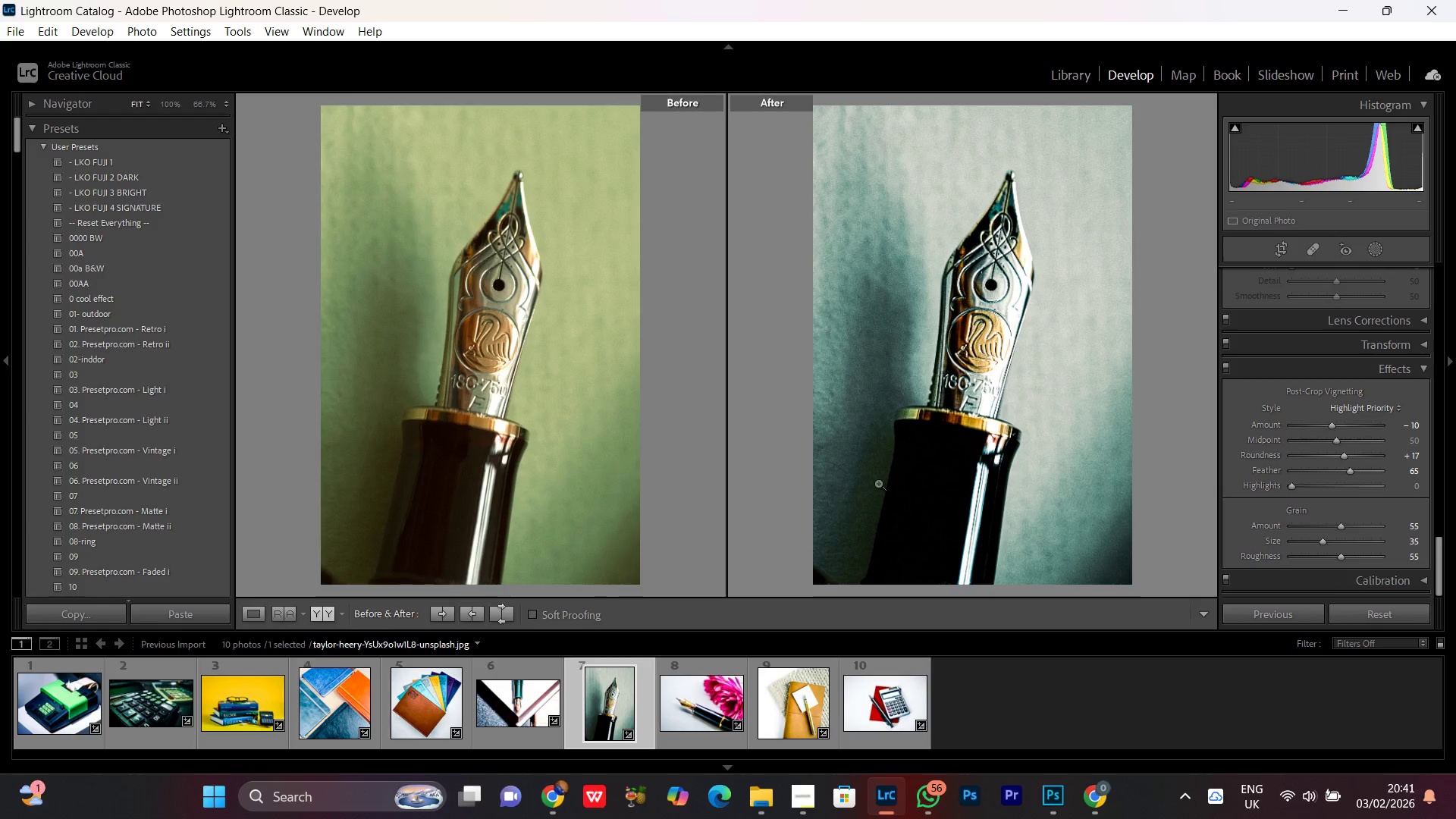 
left_click([761, 807])
 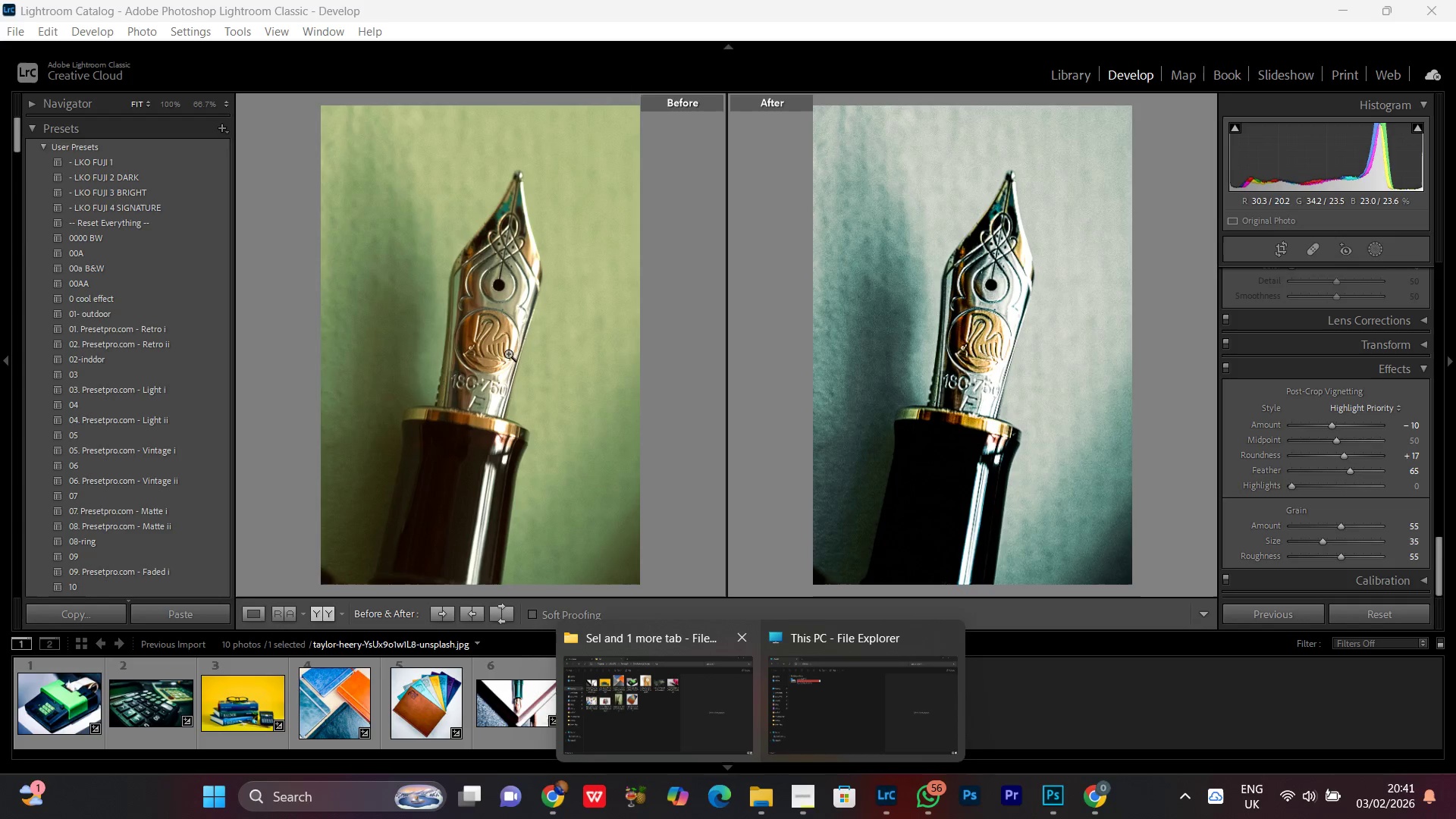 
left_click([668, 412])
 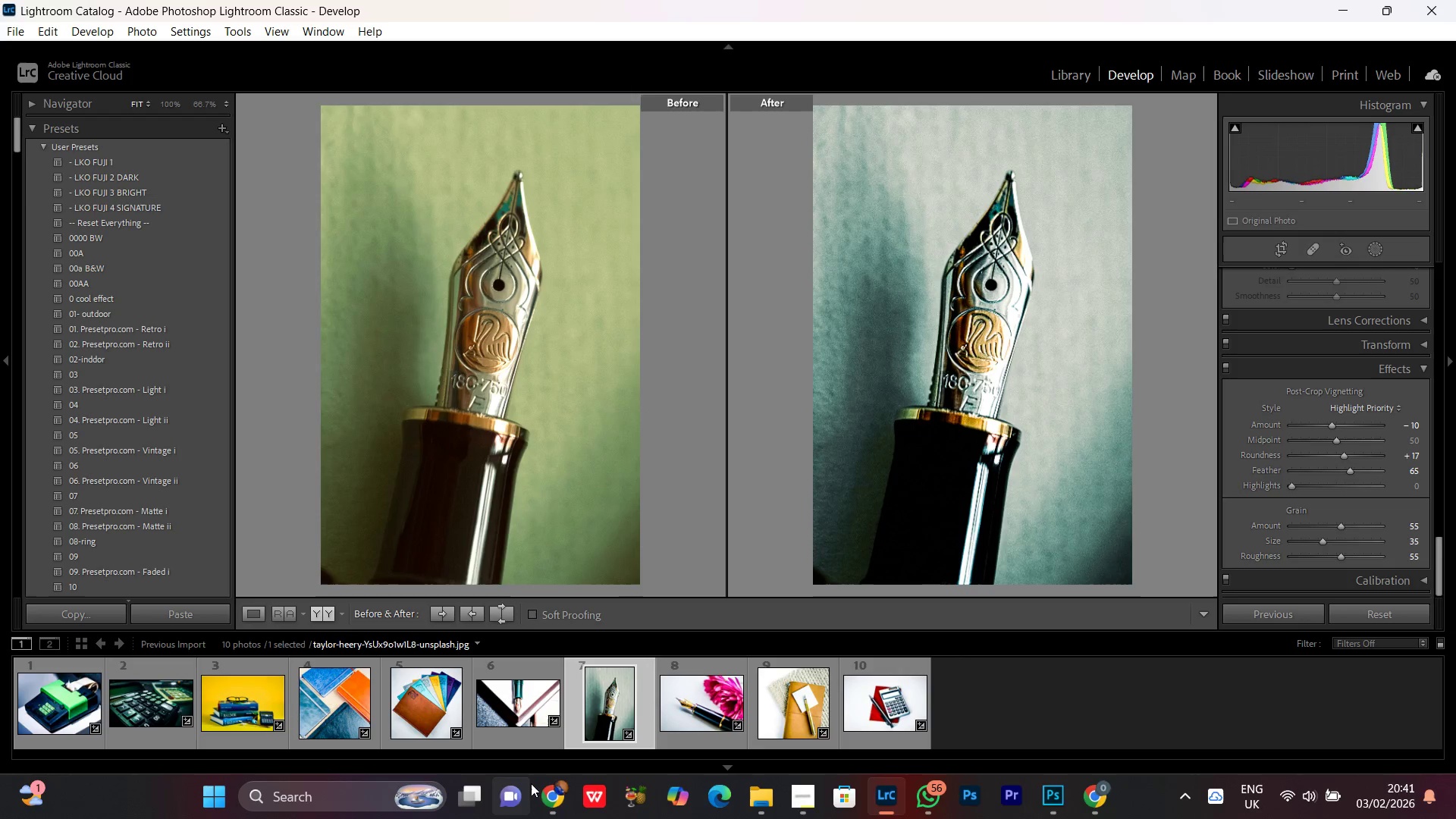 
key(PrintScreen)
 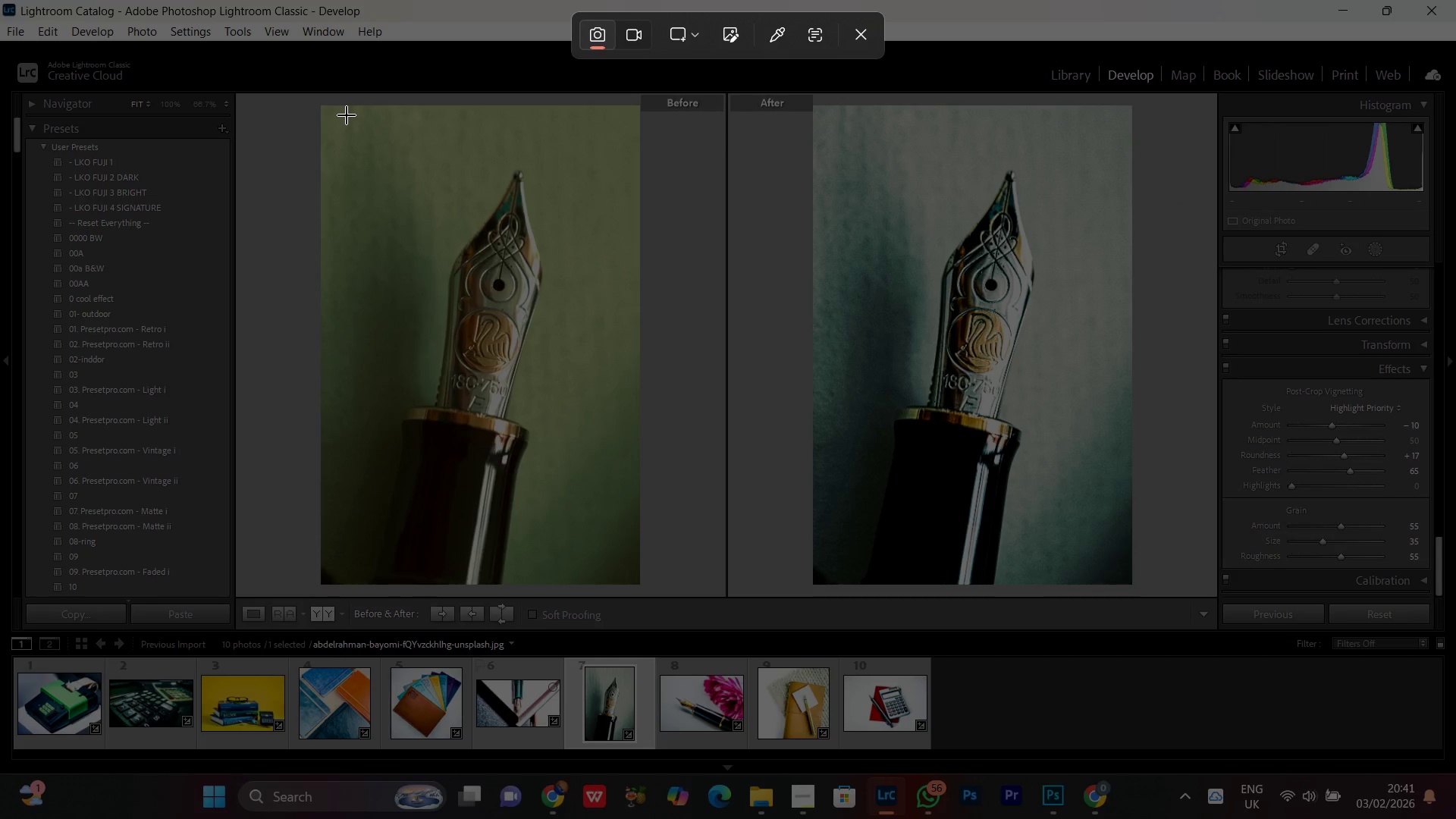 
wait(14.31)
 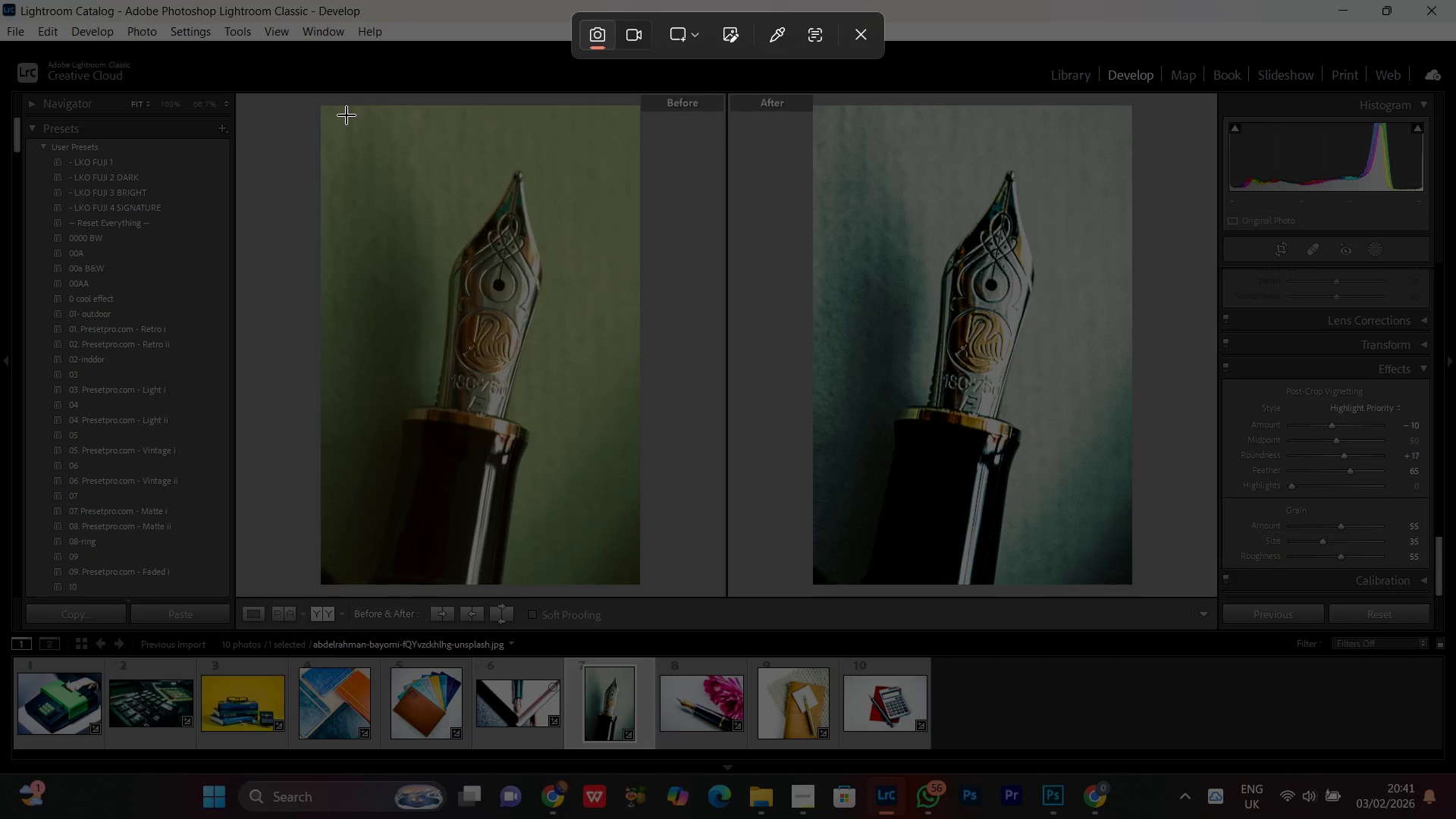 
left_click_drag(start_coordinate=[322, 105], to_coordinate=[1131, 585])
 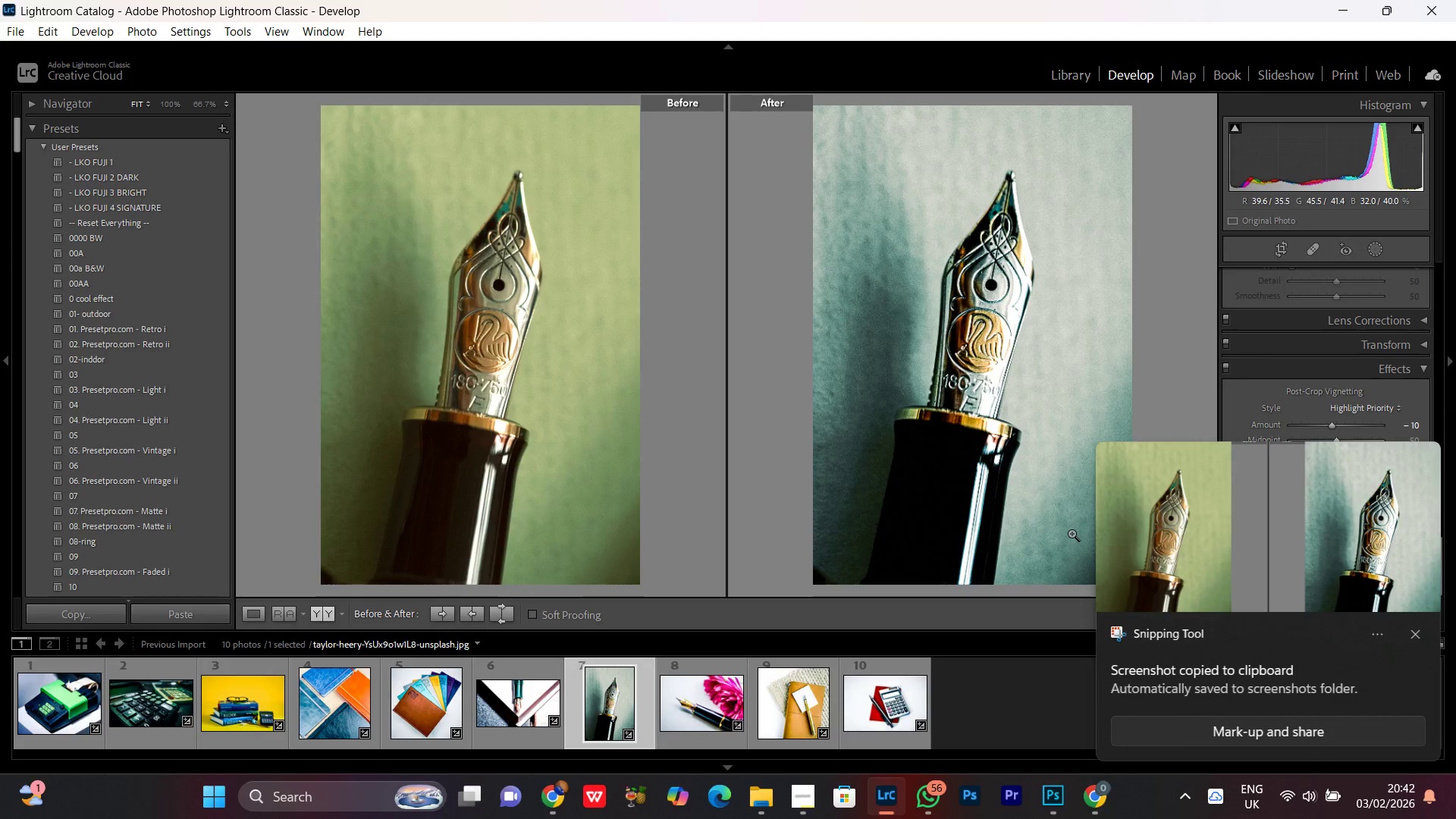 
wait(6.16)
 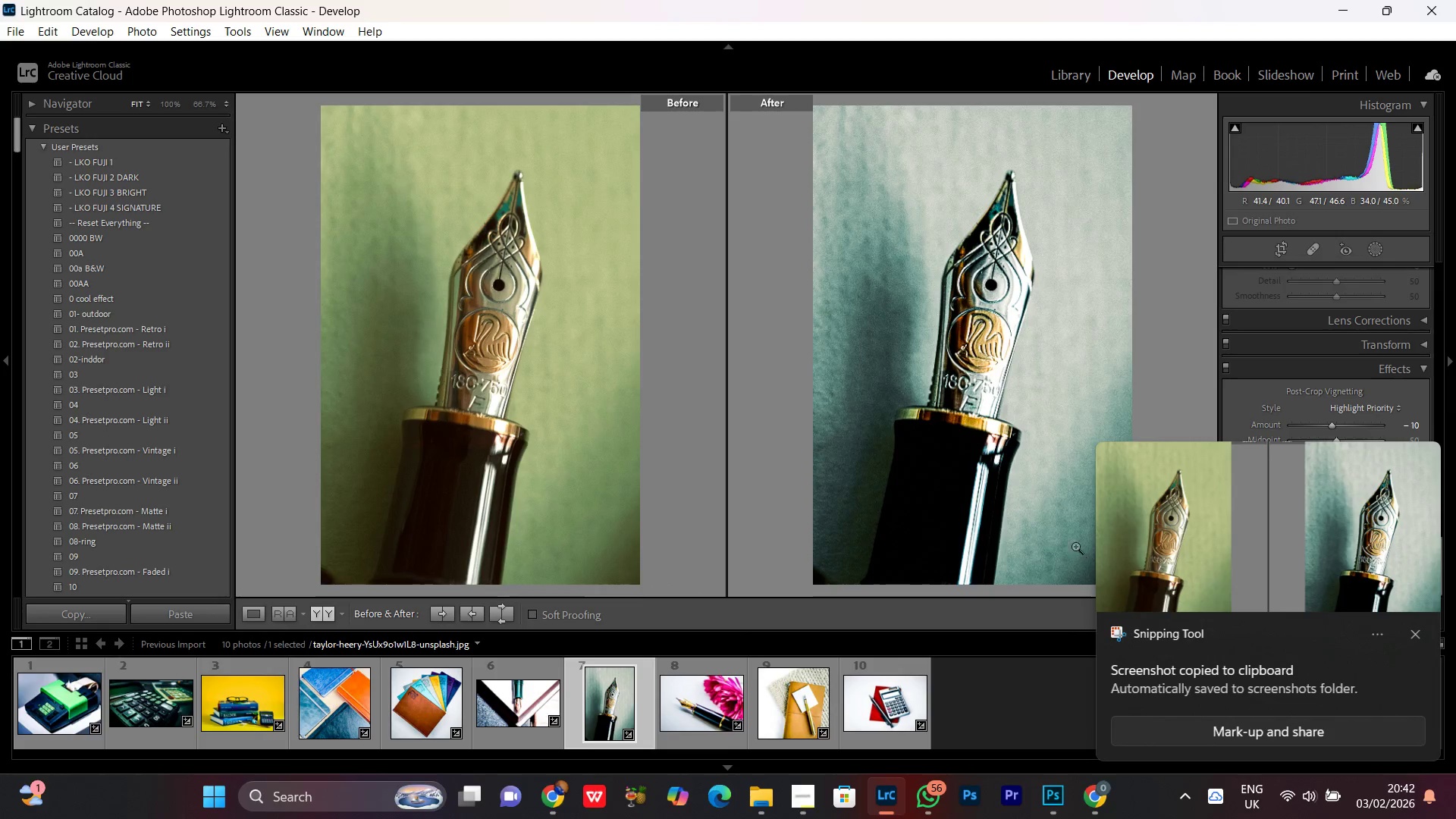 
left_click([1415, 633])
 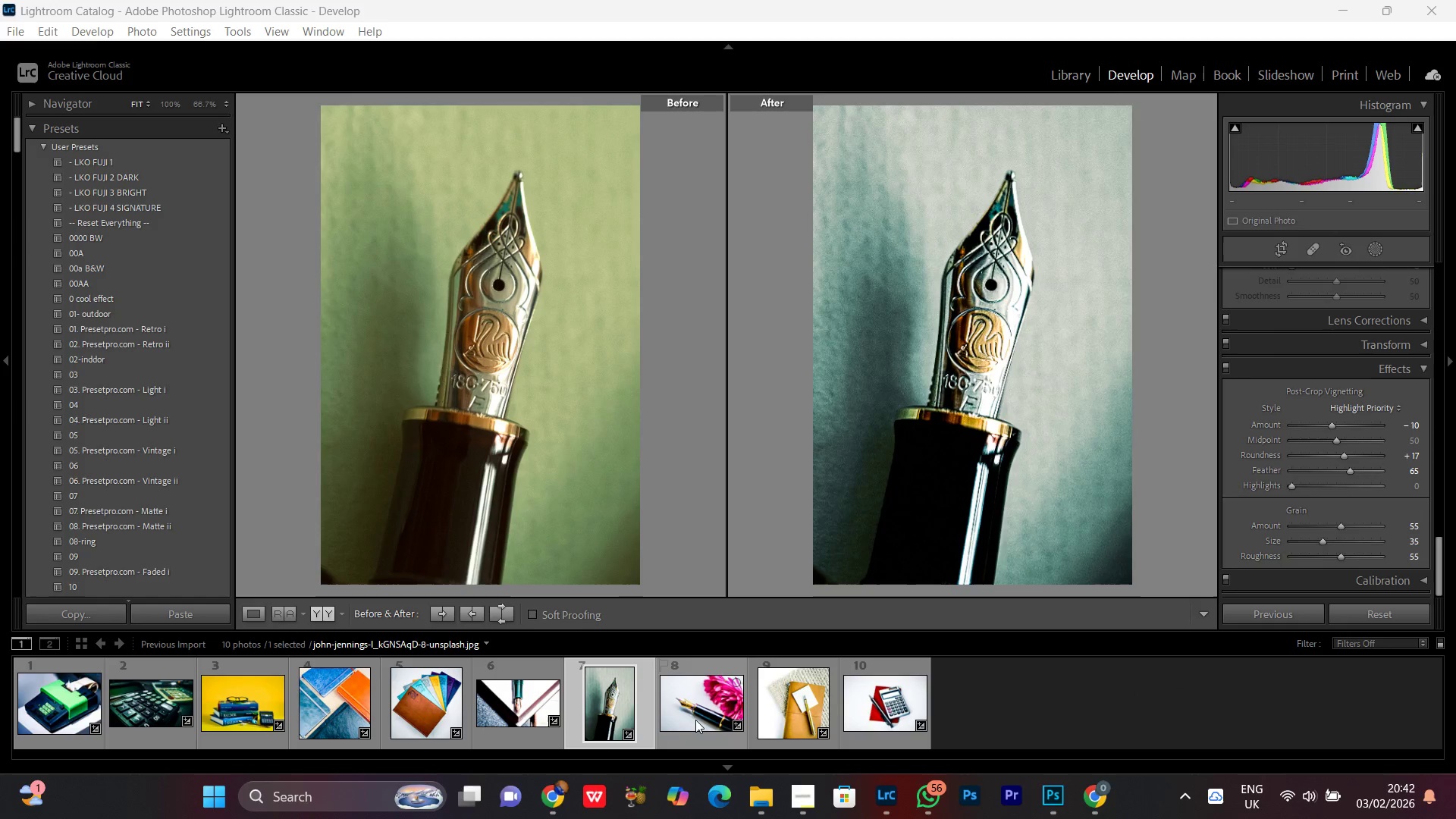 
double_click([695, 716])
 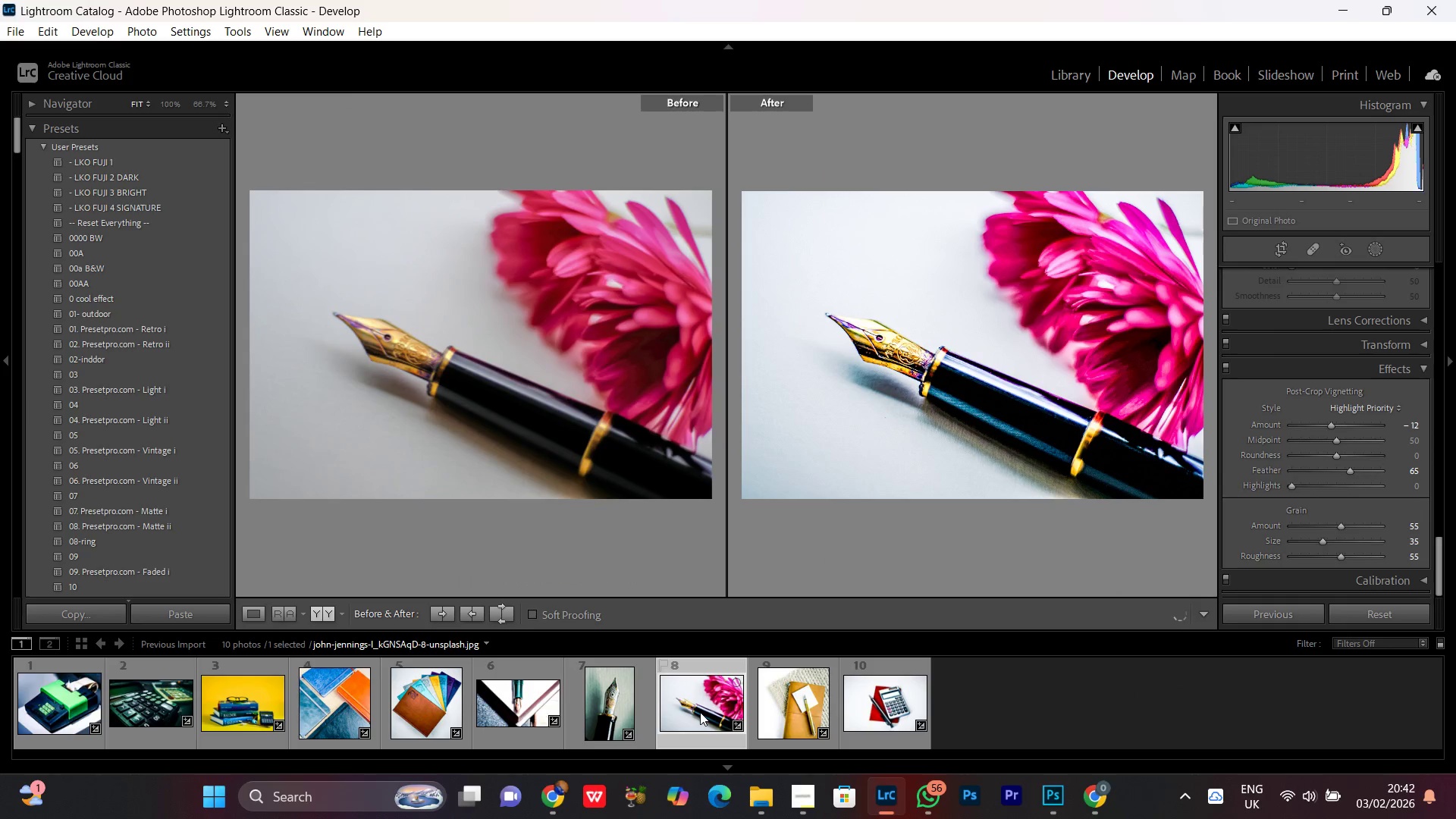 
double_click([700, 712])
 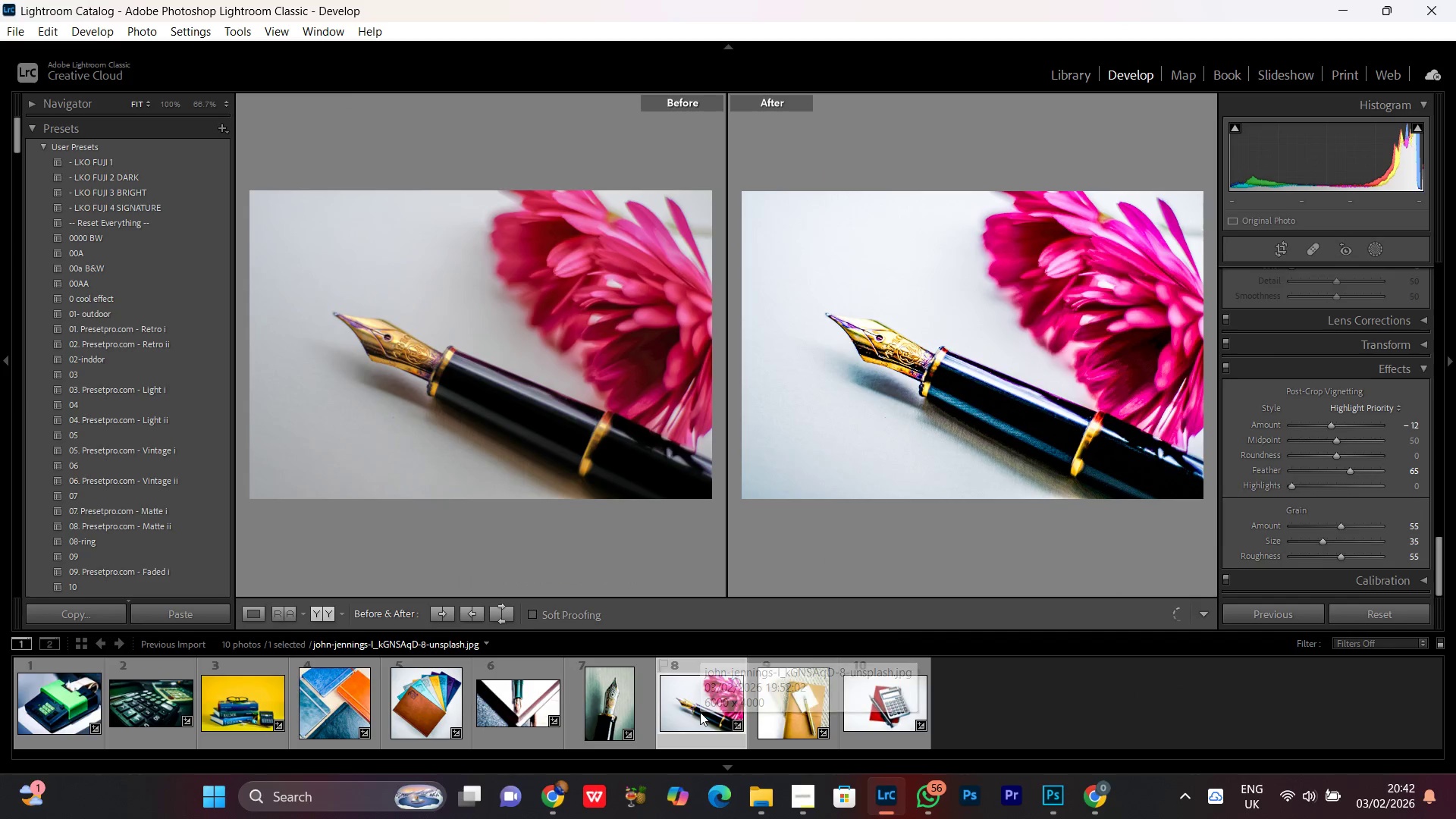 
triple_click([700, 712])
 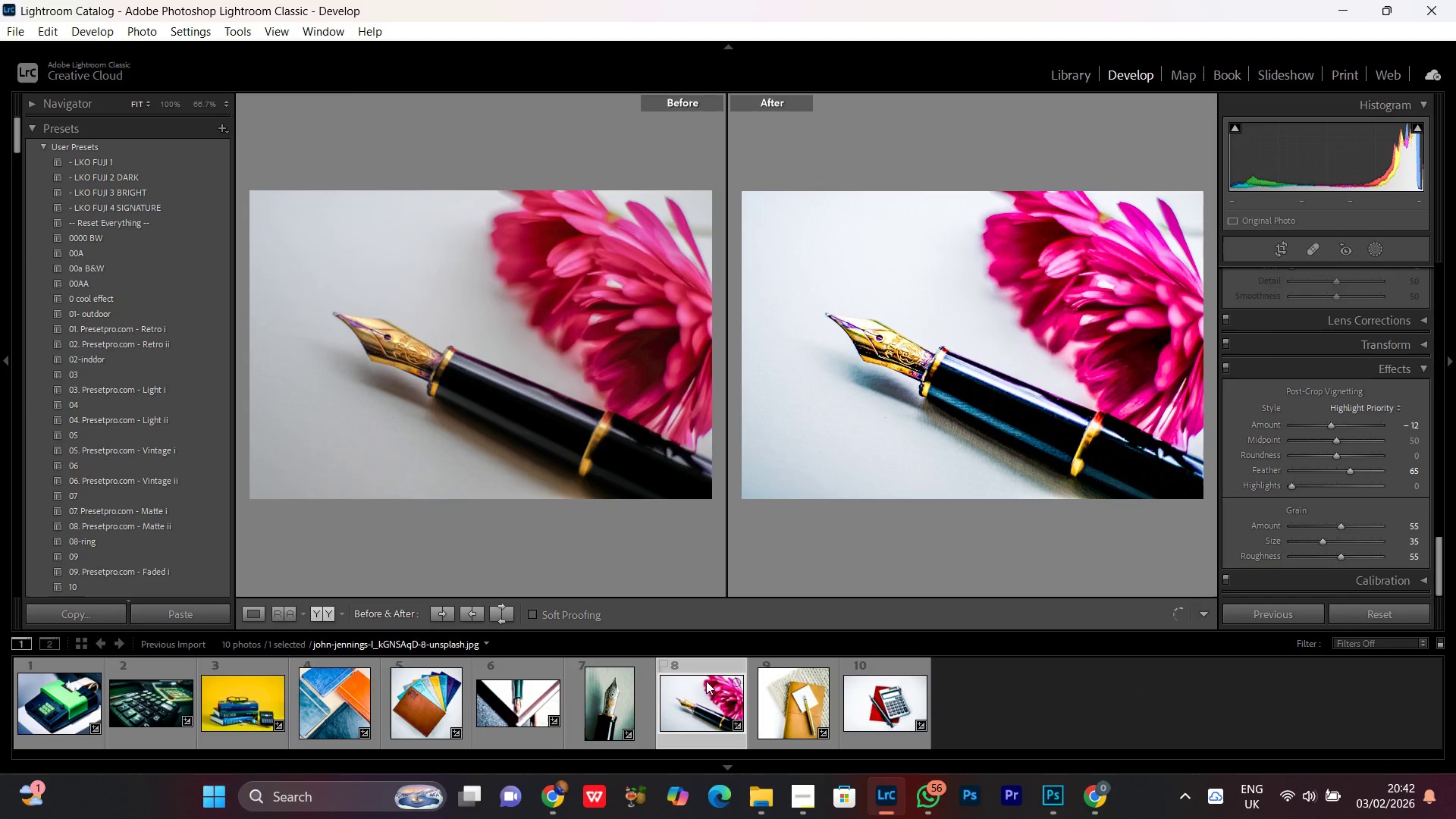 
mouse_move([700, 664])
 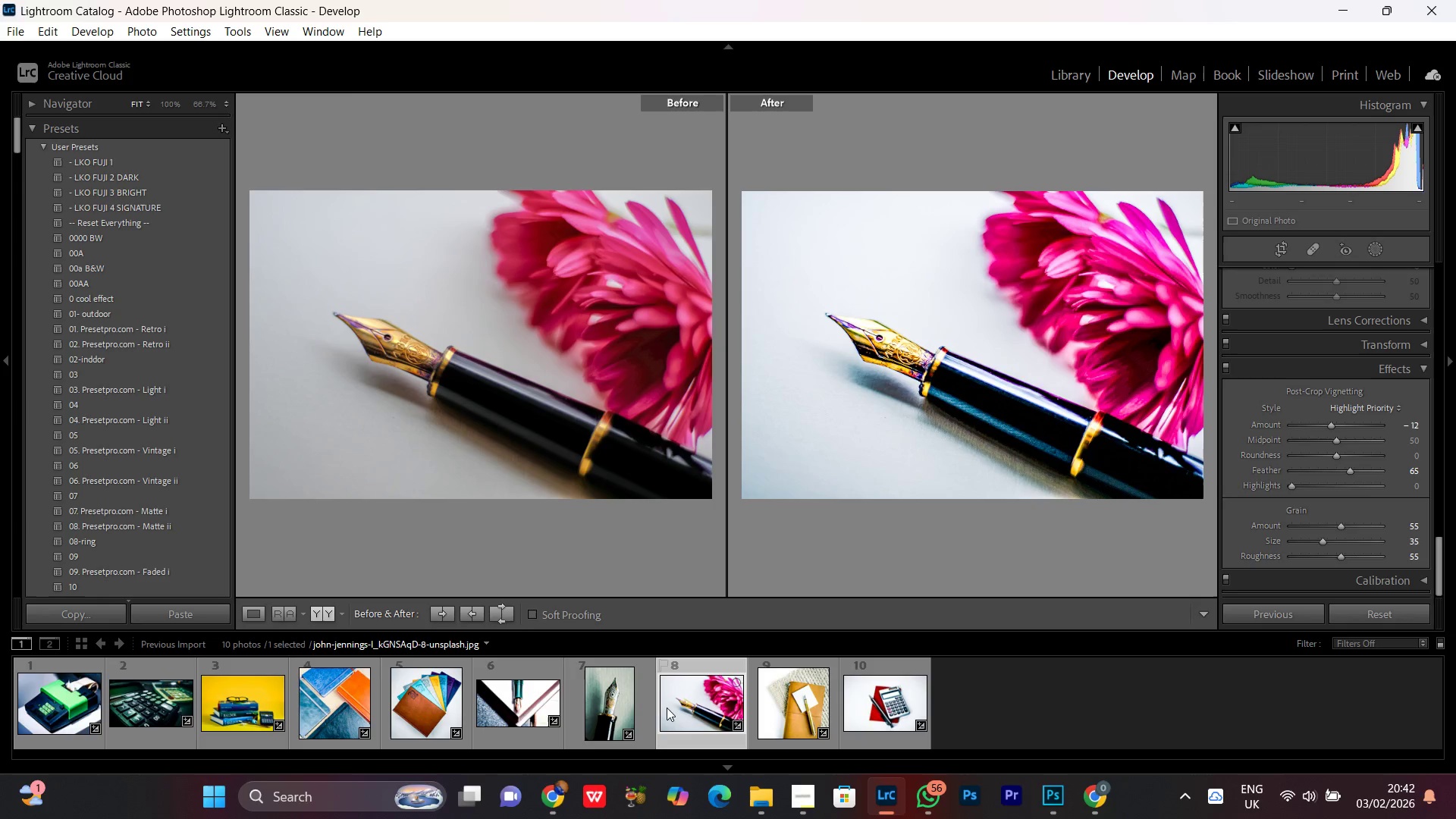 
wait(5.9)
 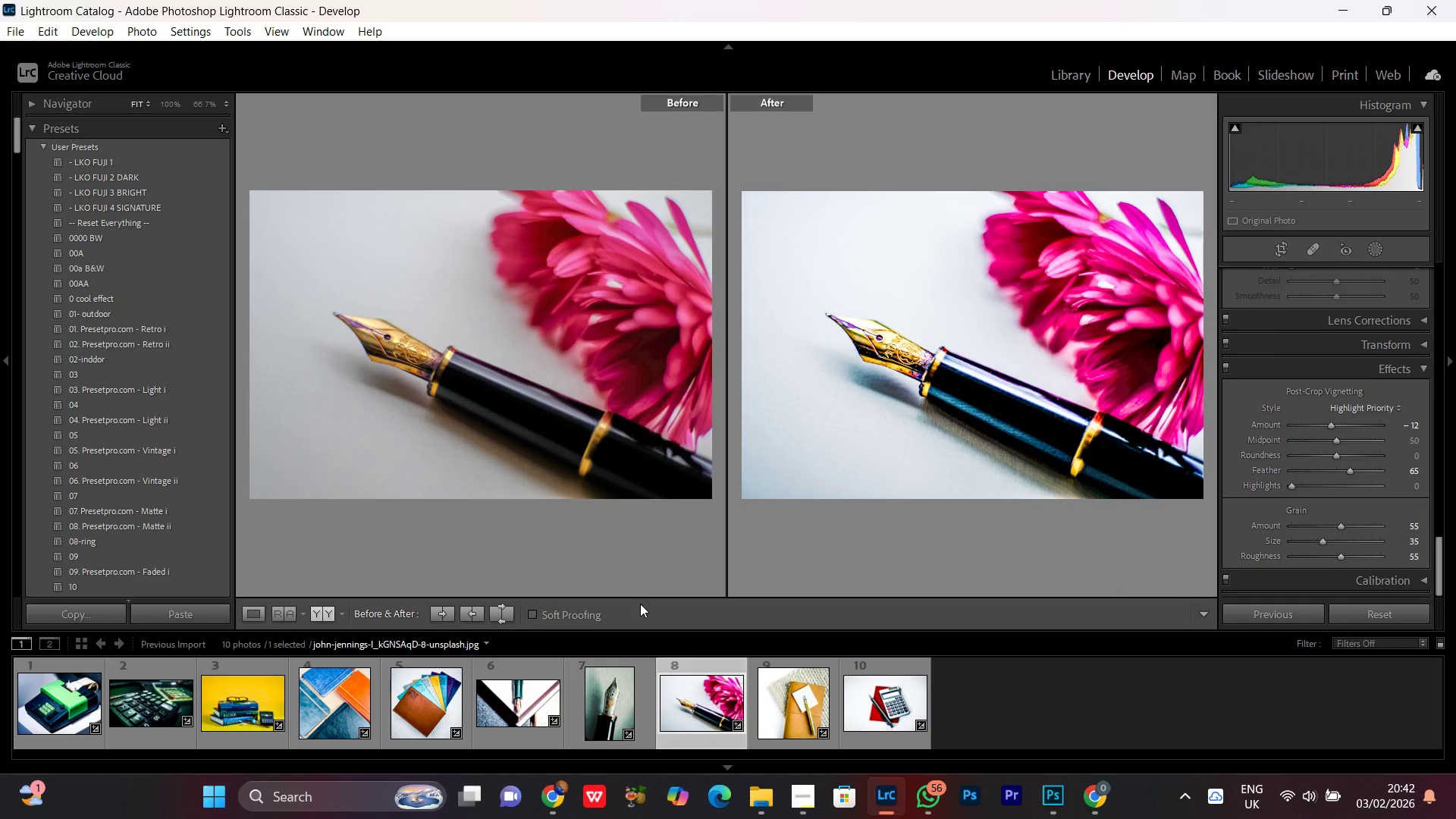 
key(PrintScreen)
 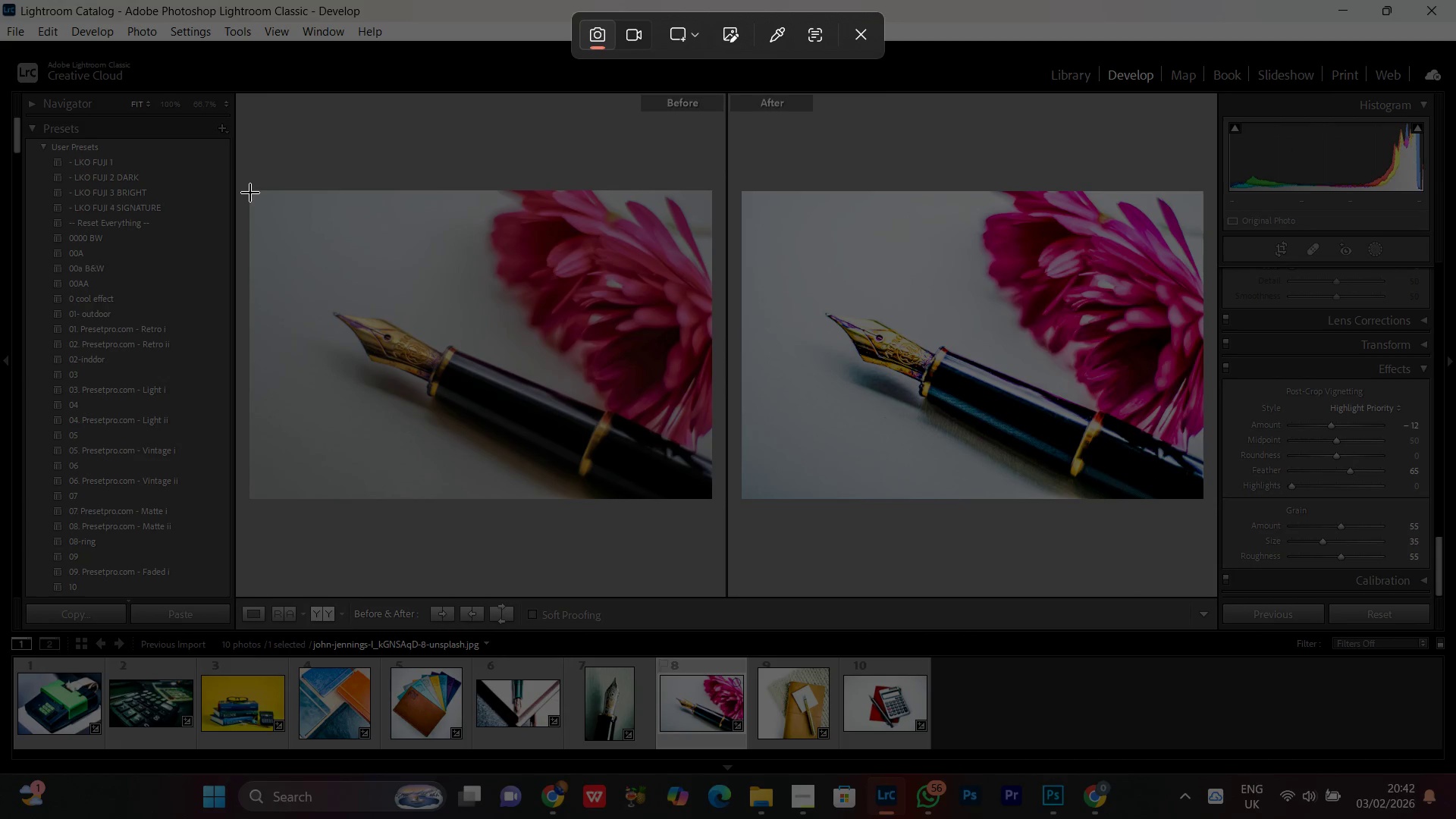 
wait(5.94)
 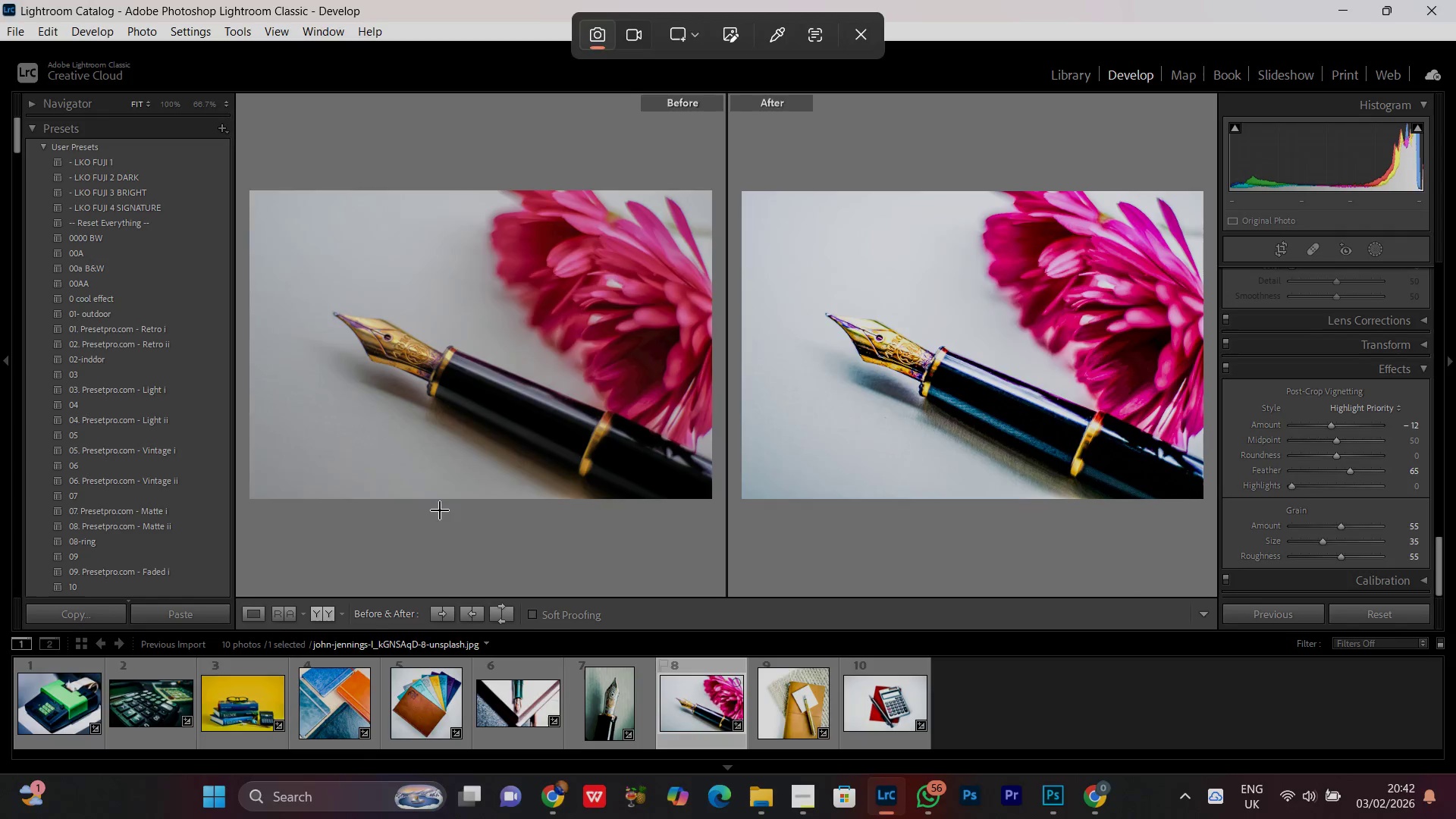 
left_click_drag(start_coordinate=[252, 192], to_coordinate=[1202, 497])
 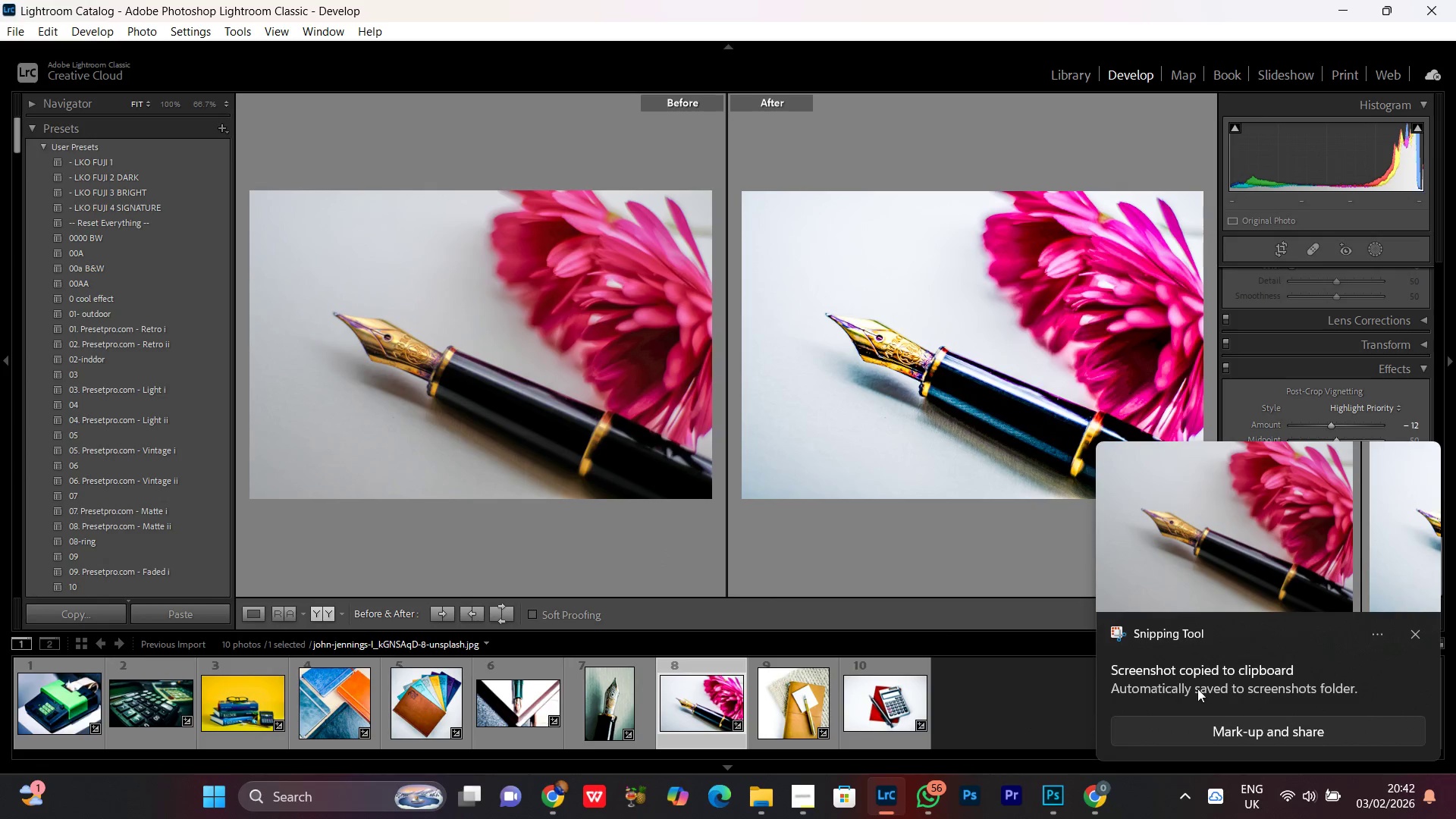 
wait(5.95)
 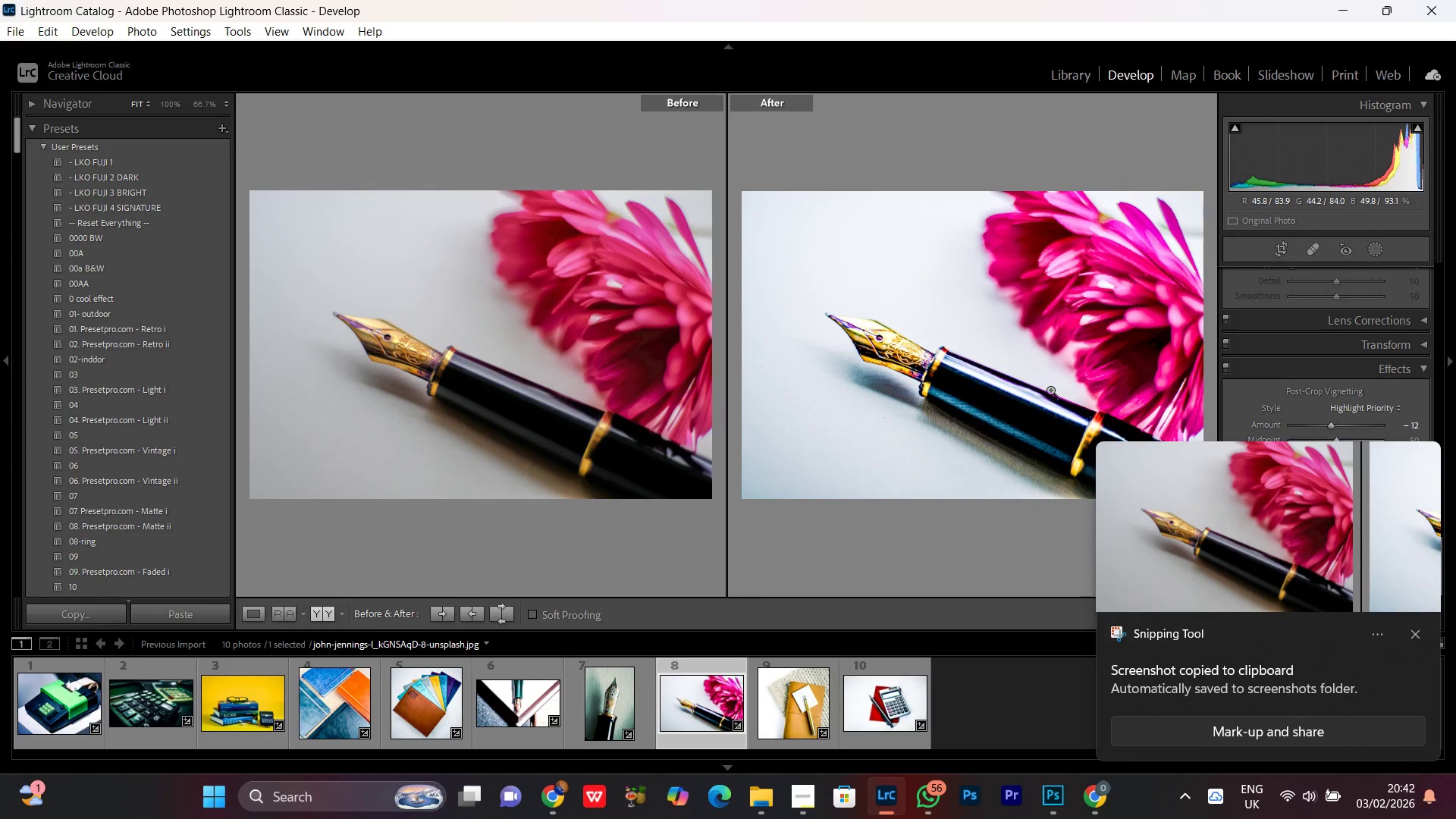 
left_click([1412, 635])
 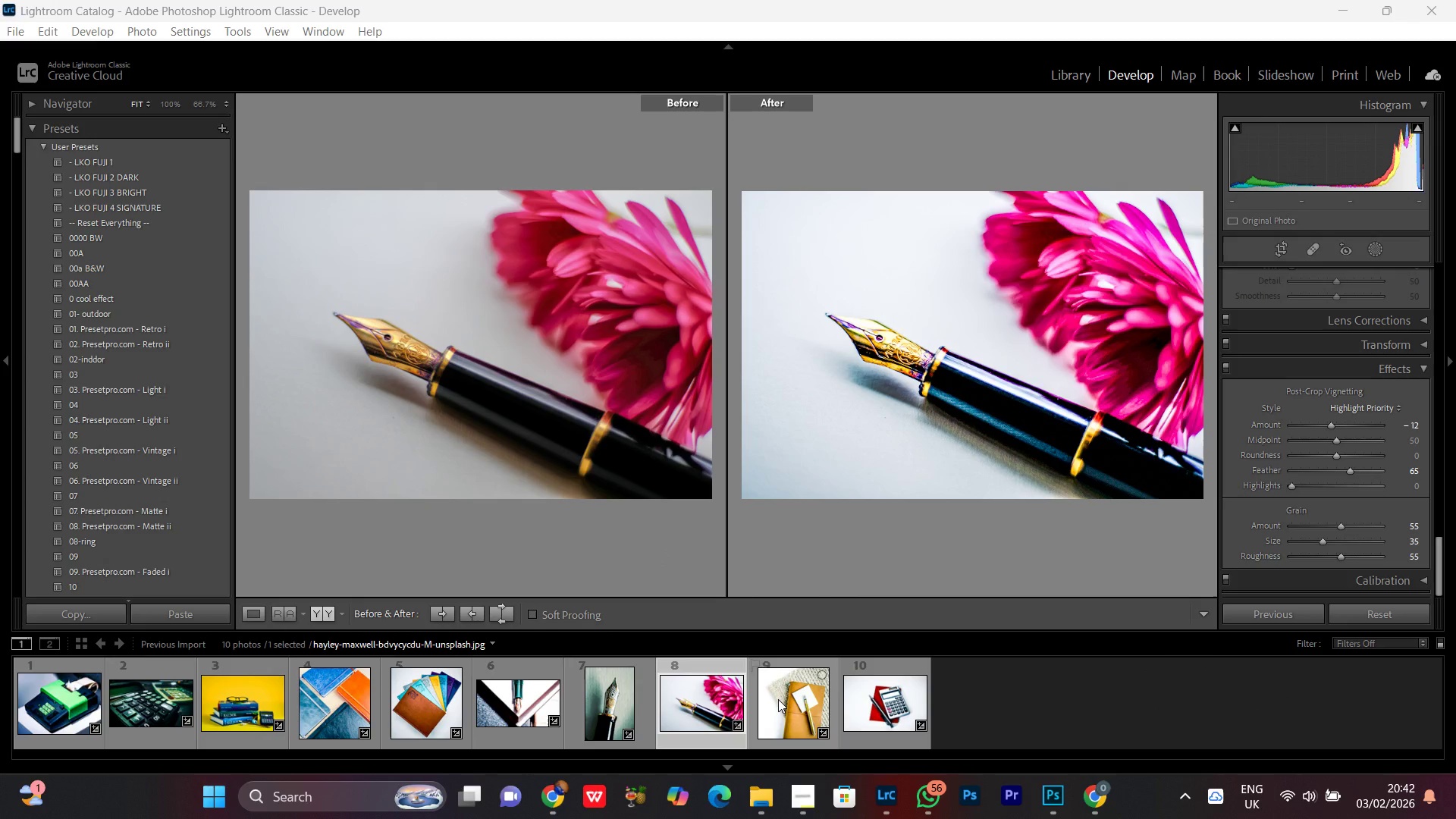 
double_click([778, 699])
 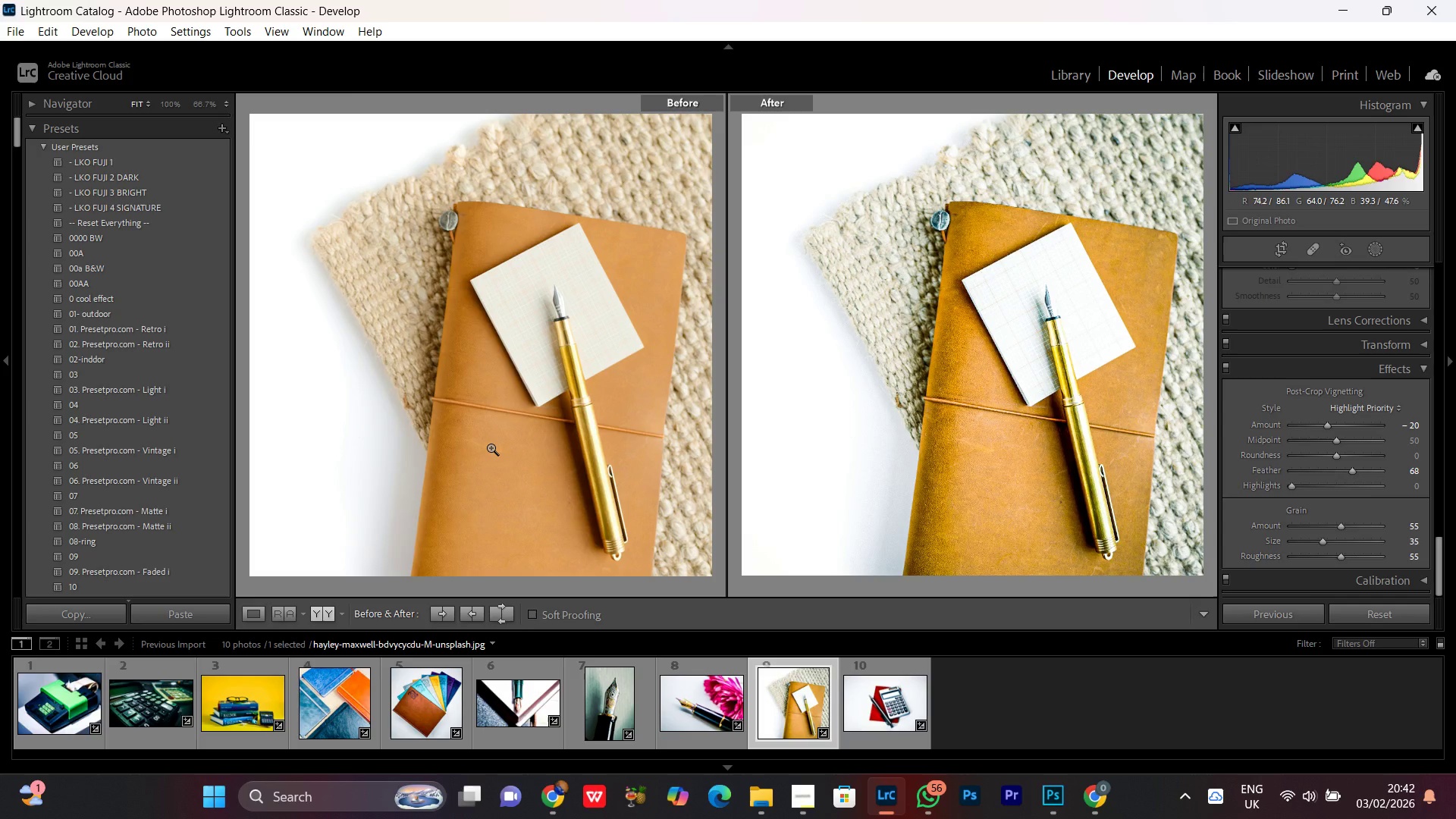 
key(PrintScreen)
 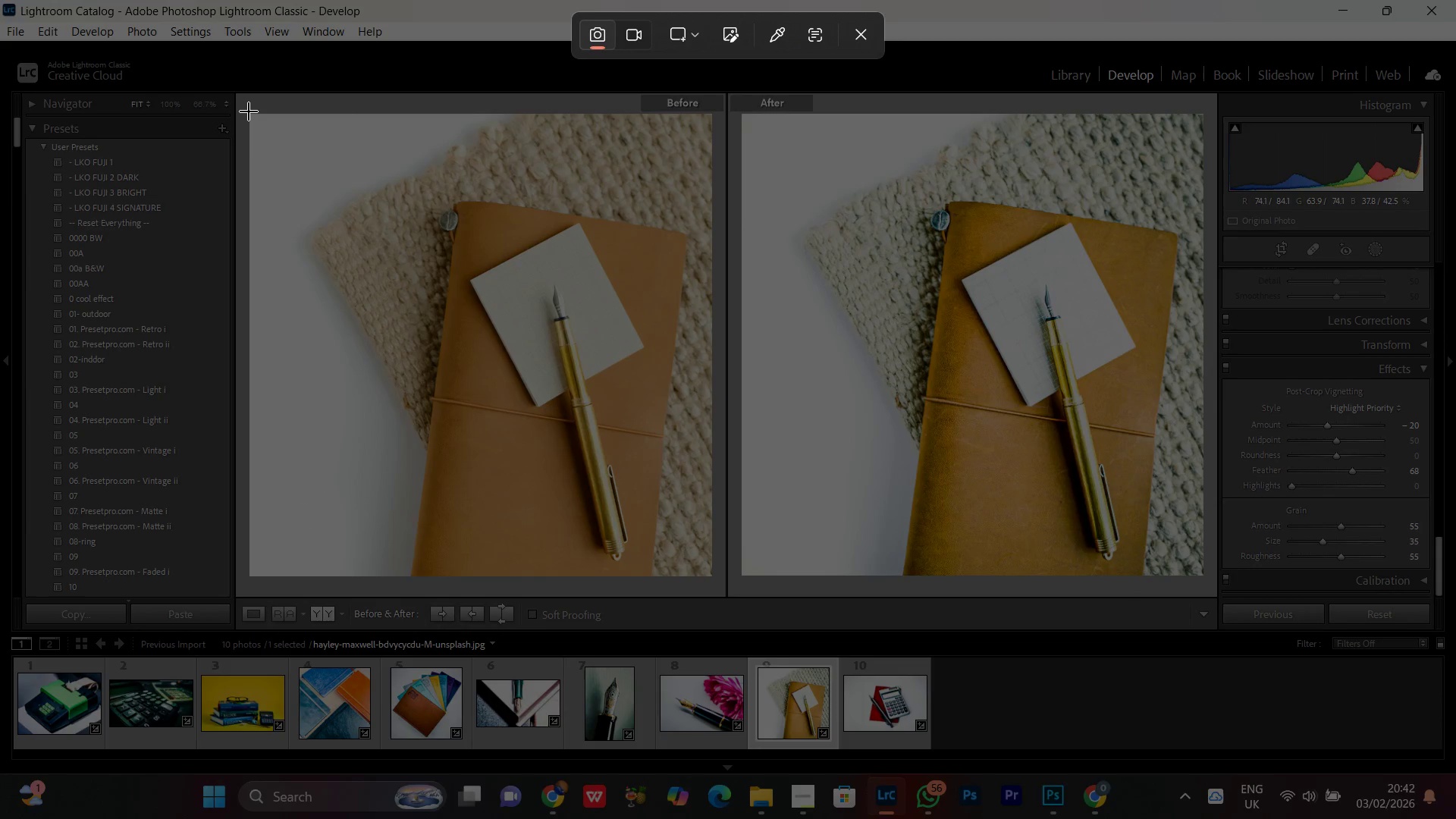 
left_click_drag(start_coordinate=[250, 114], to_coordinate=[1203, 574])
 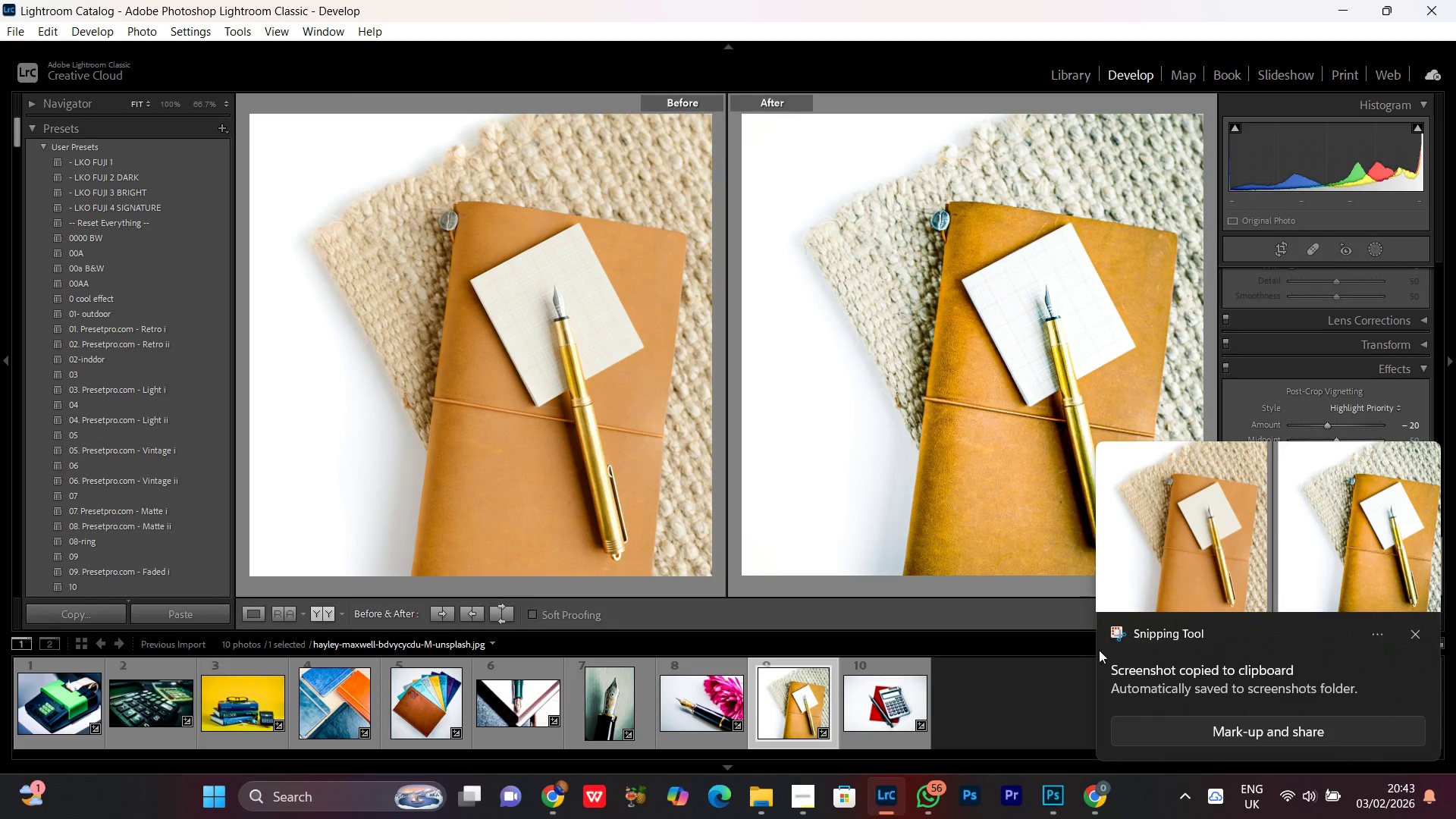 
left_click([1415, 631])
 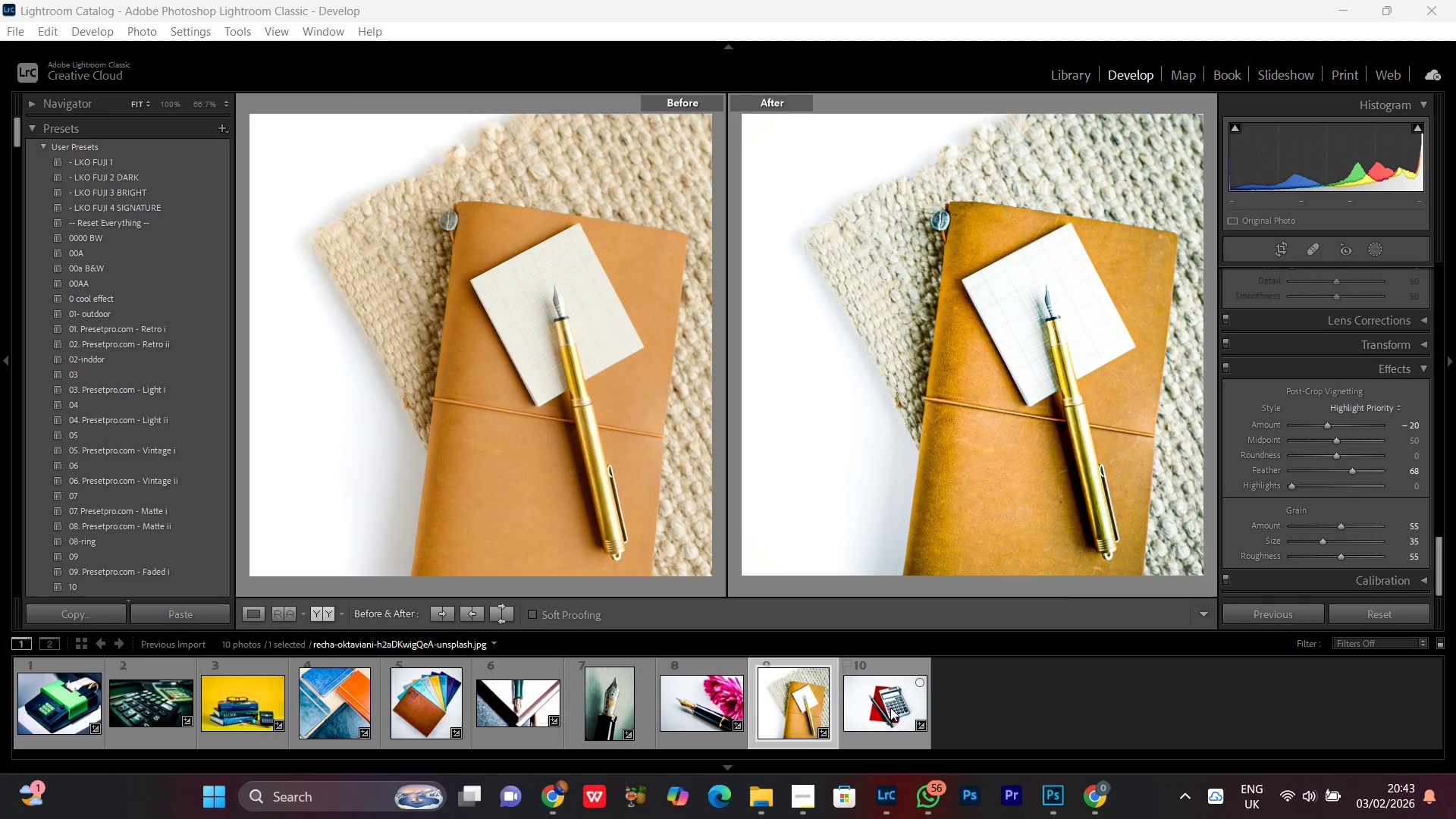 
double_click([871, 713])
 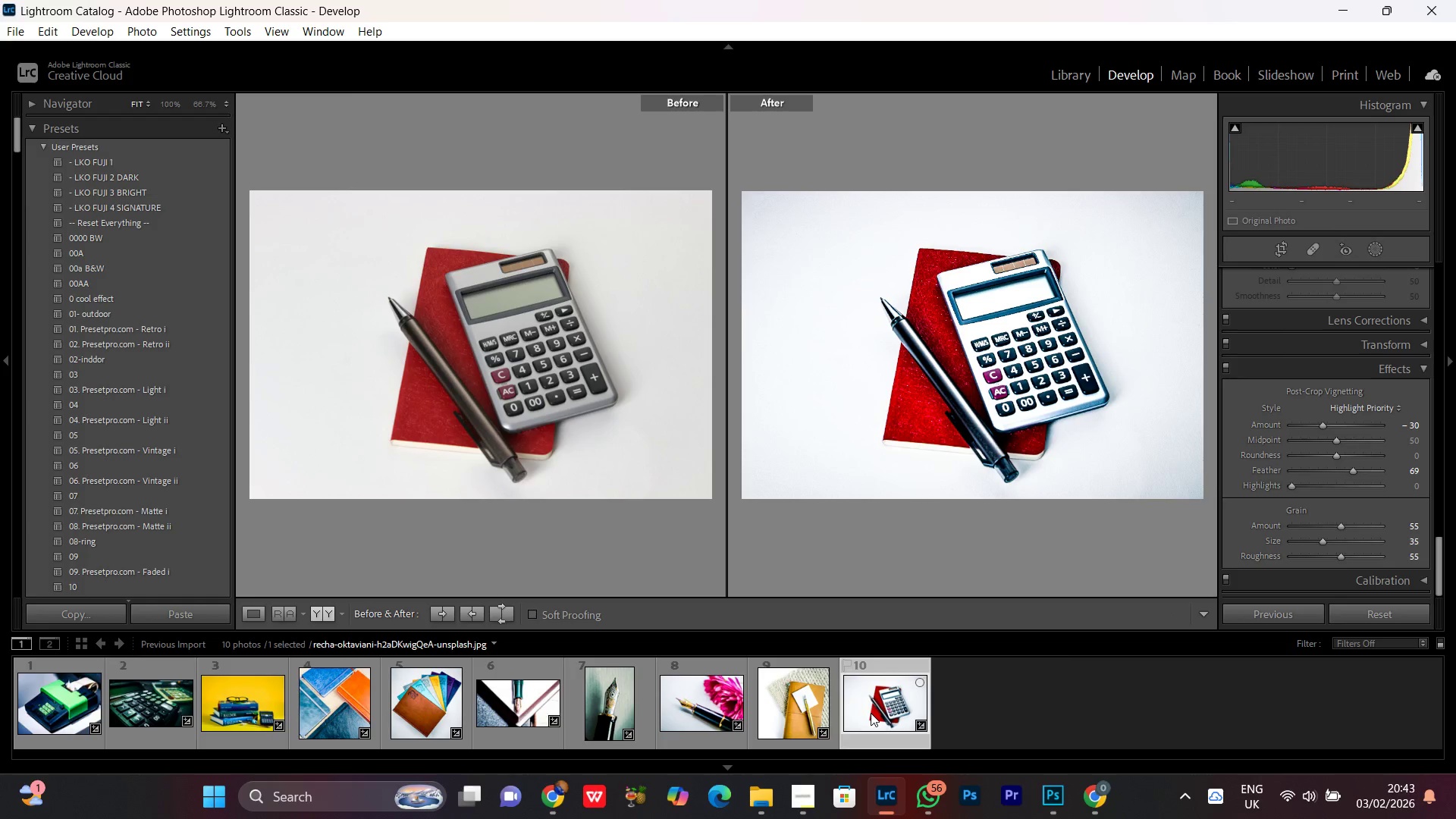 
key(PrintScreen)
 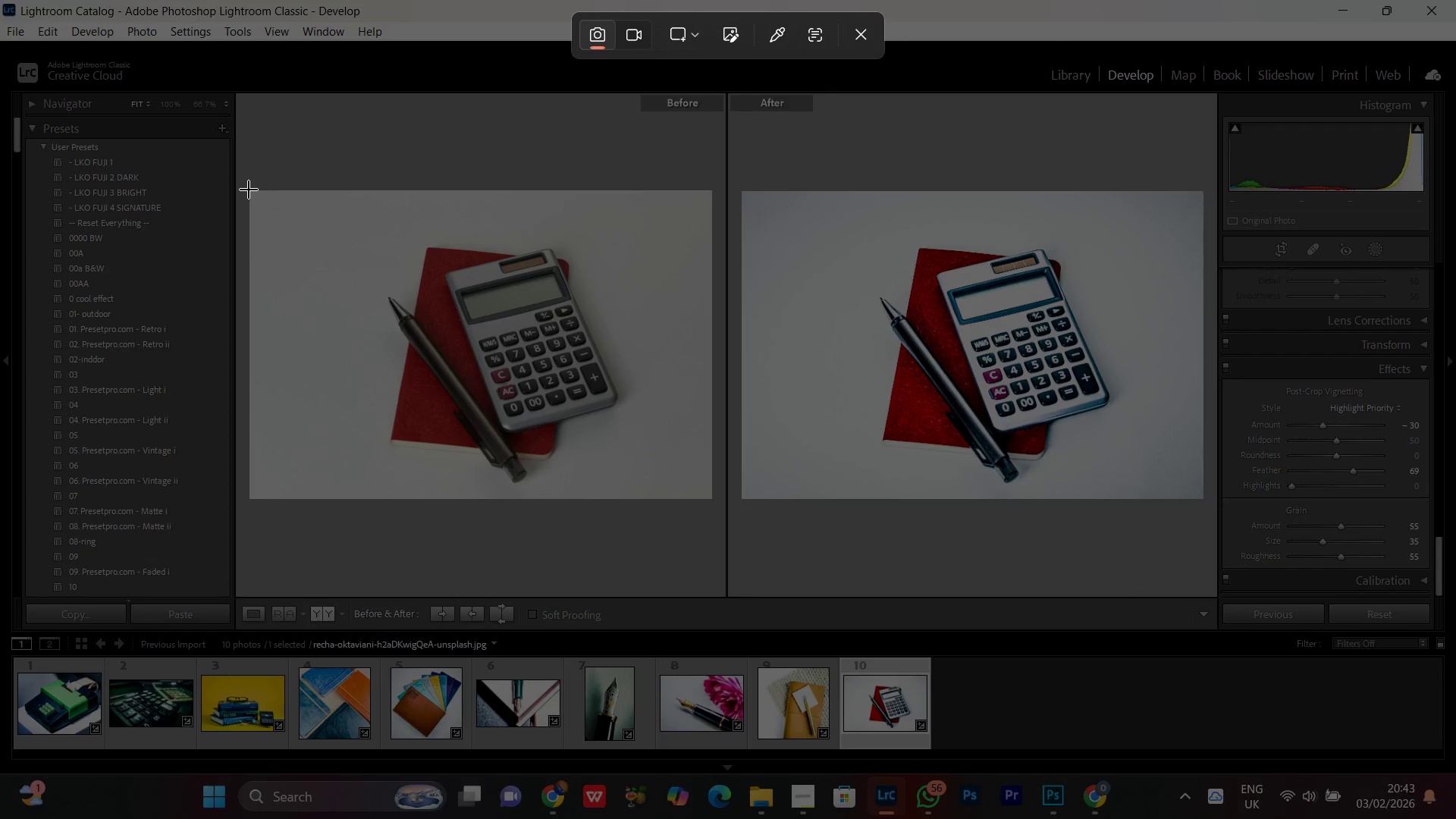 
wait(8.72)
 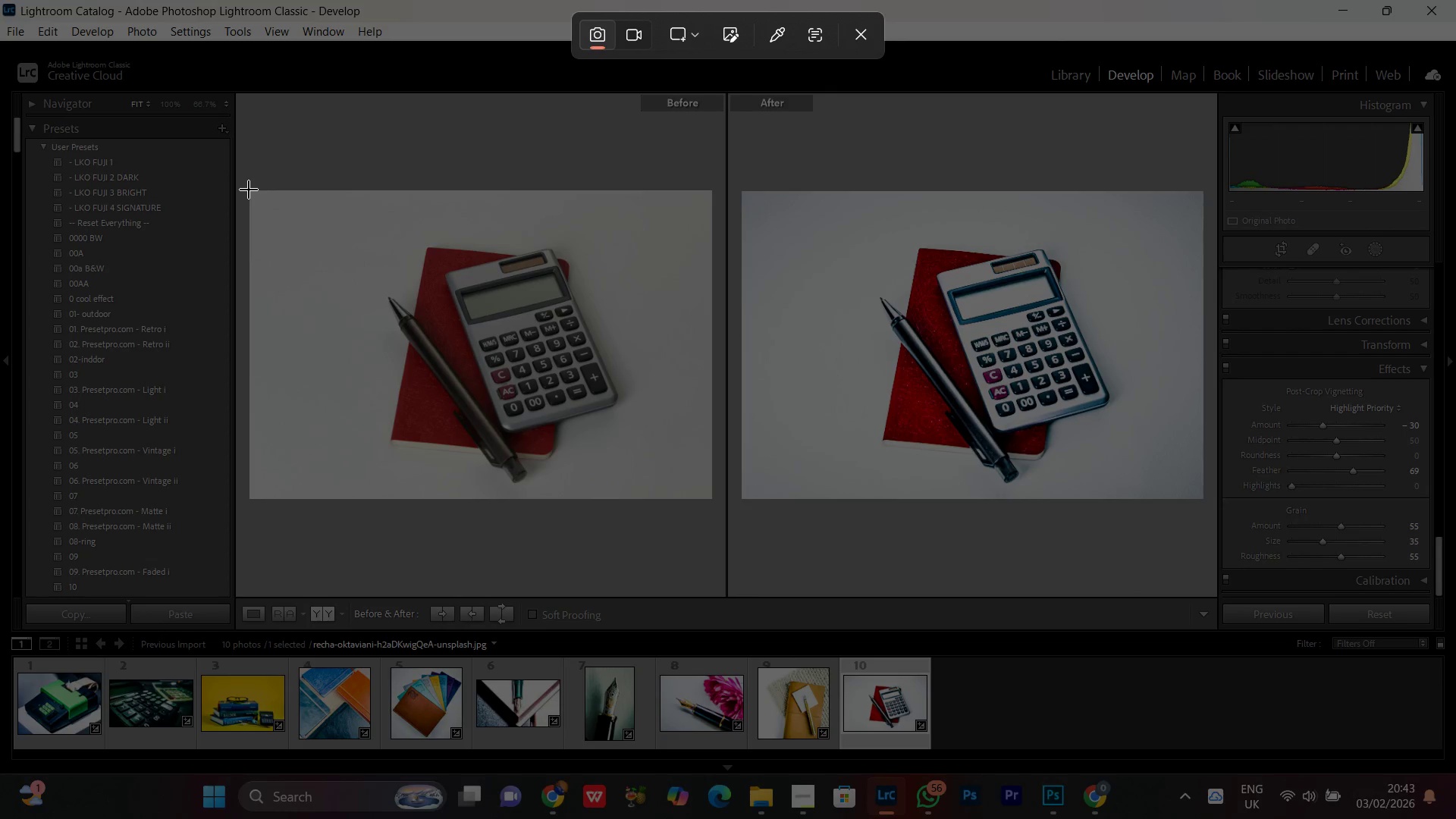 
left_click_drag(start_coordinate=[250, 191], to_coordinate=[1203, 497])
 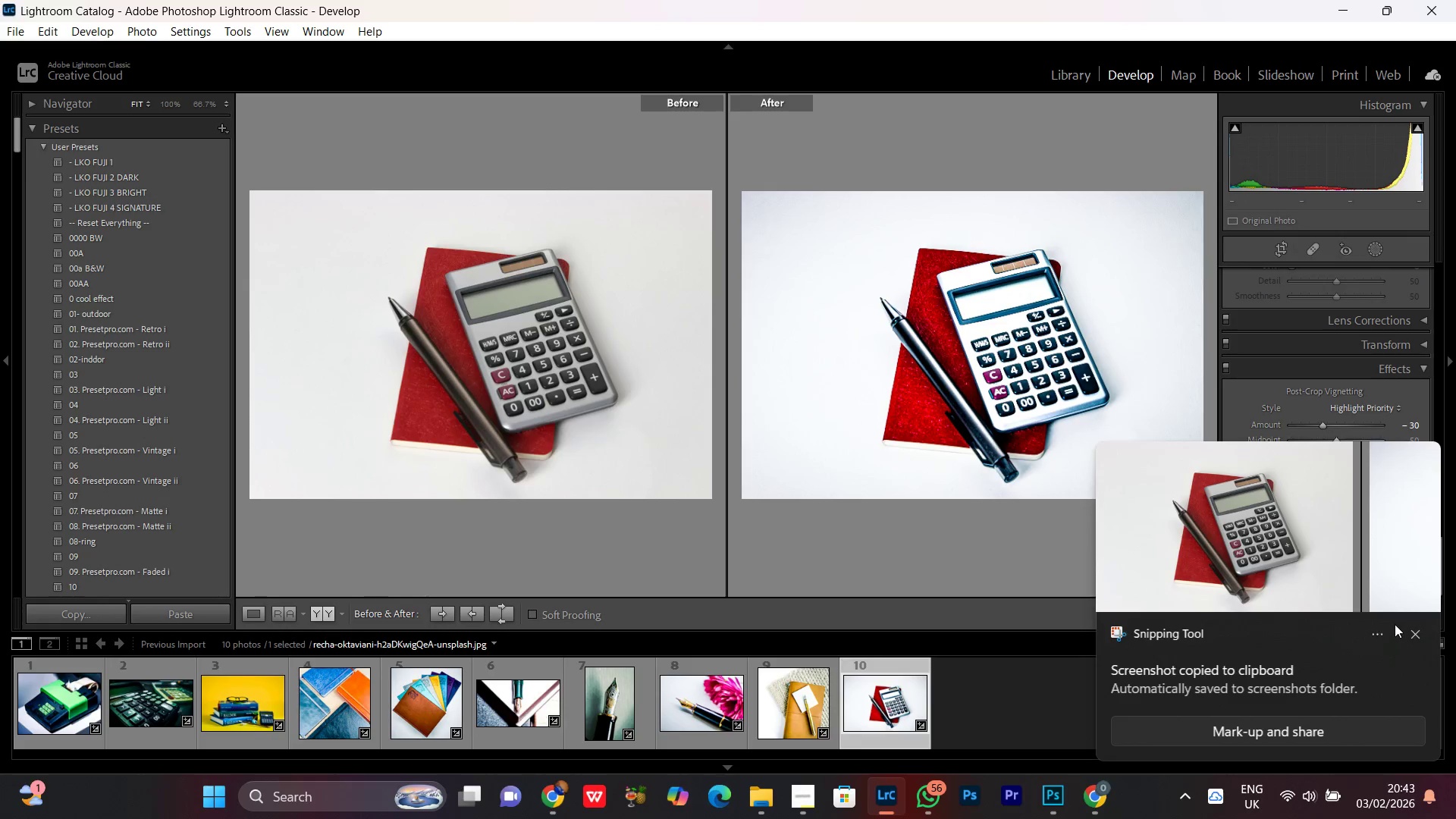 
left_click([1414, 635])
 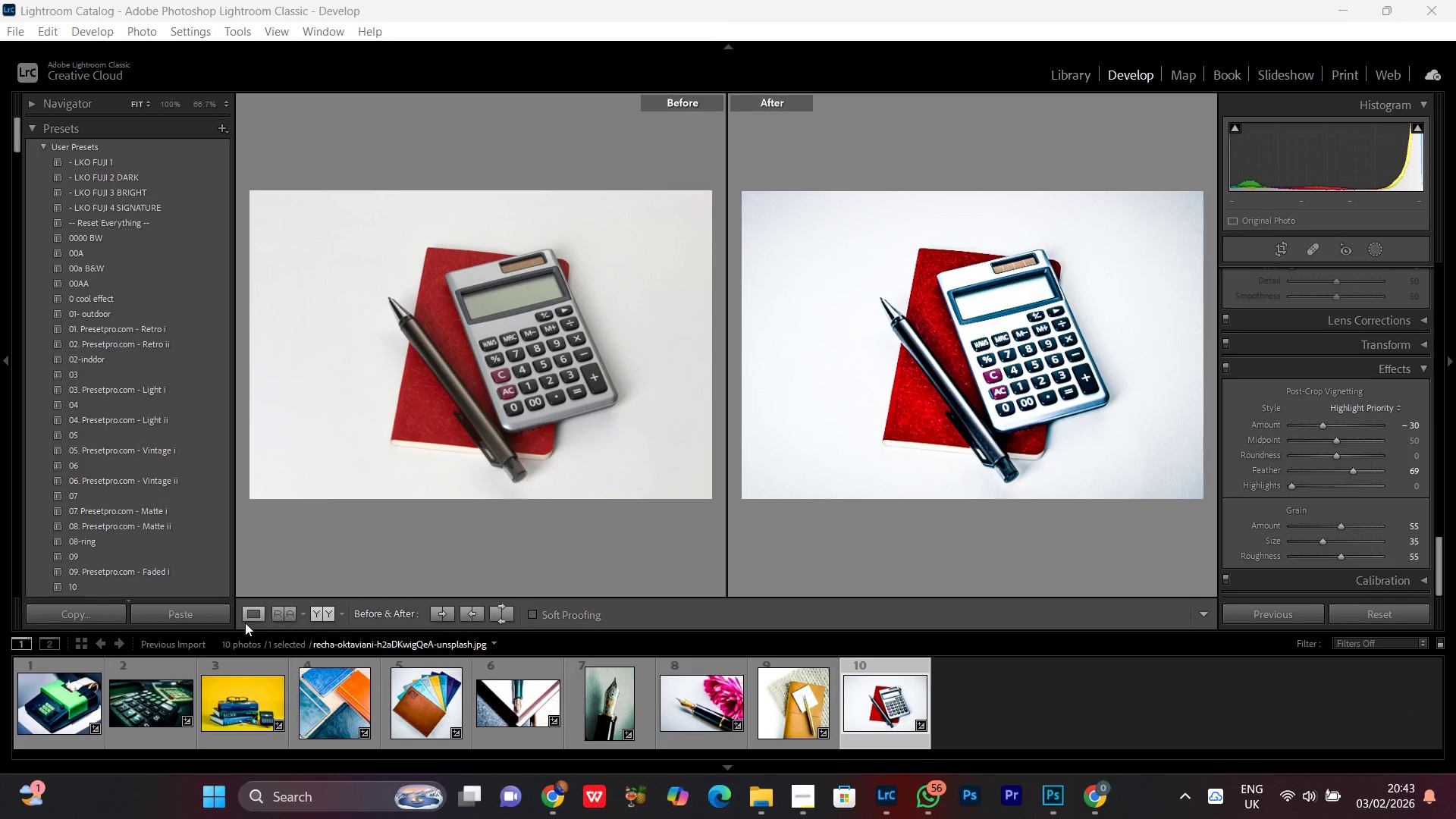 
left_click_drag(start_coordinate=[245, 618], to_coordinate=[13, 33])
 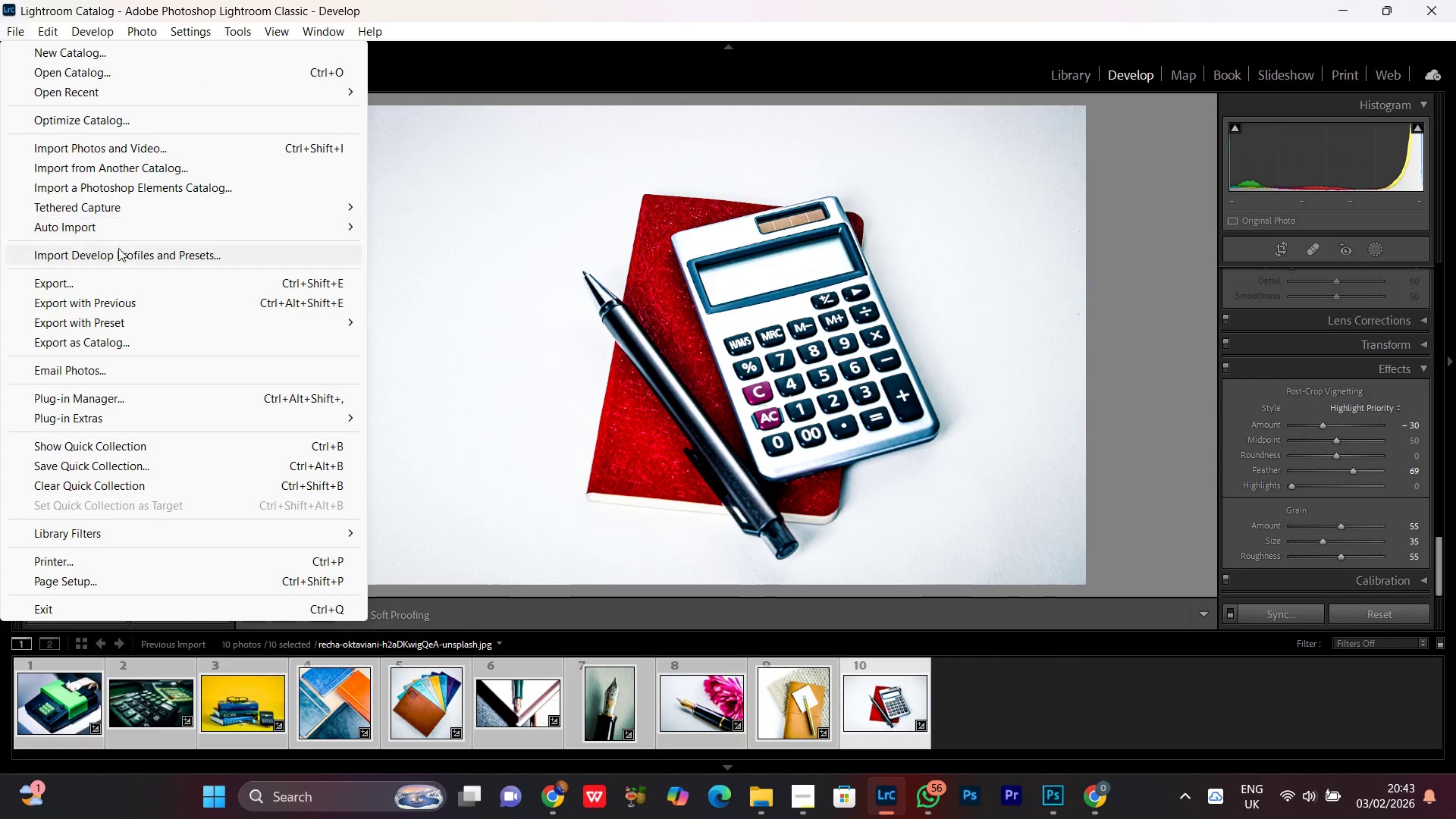 
key(Control+A)
 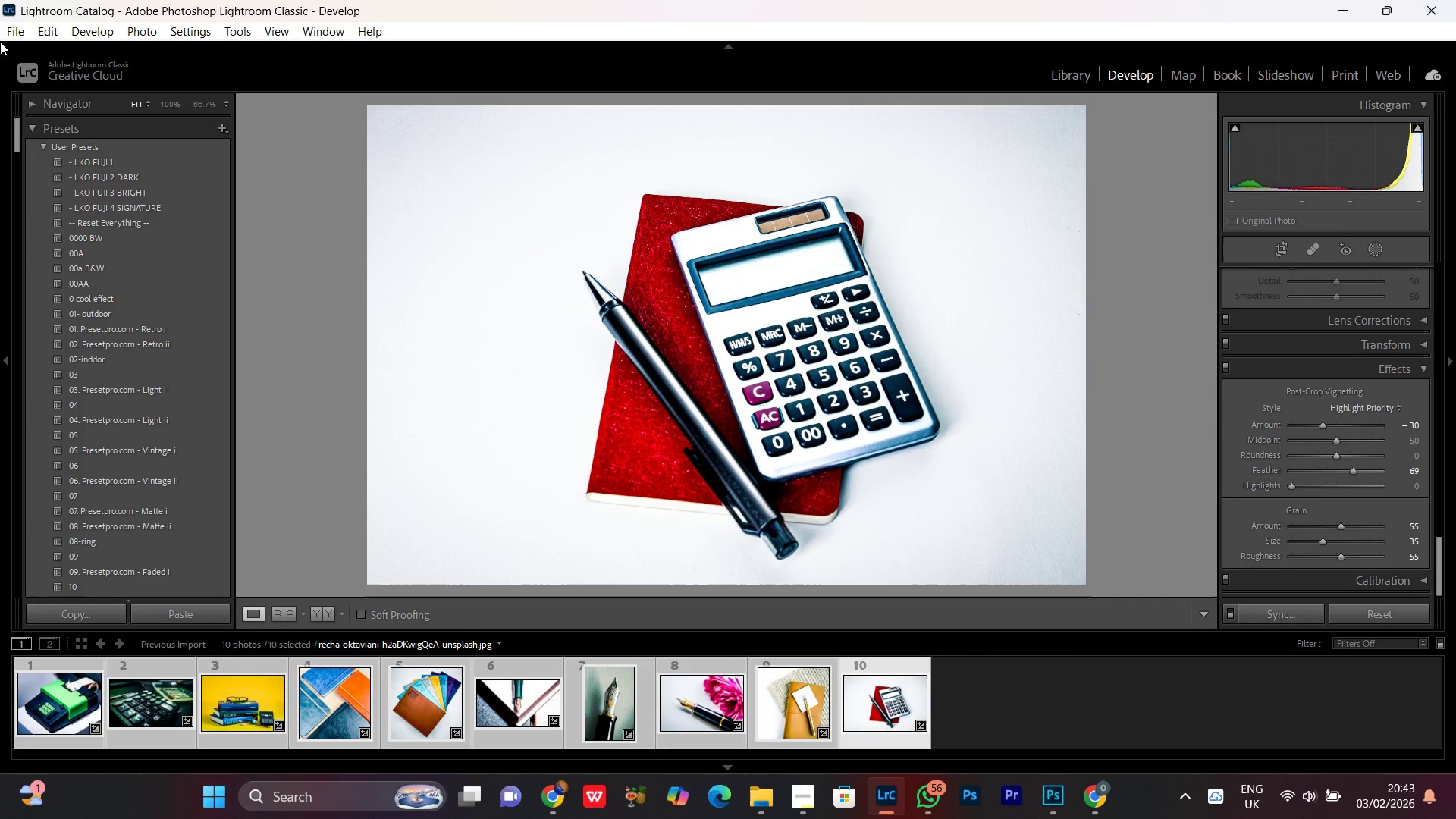 
left_click([13, 33])
 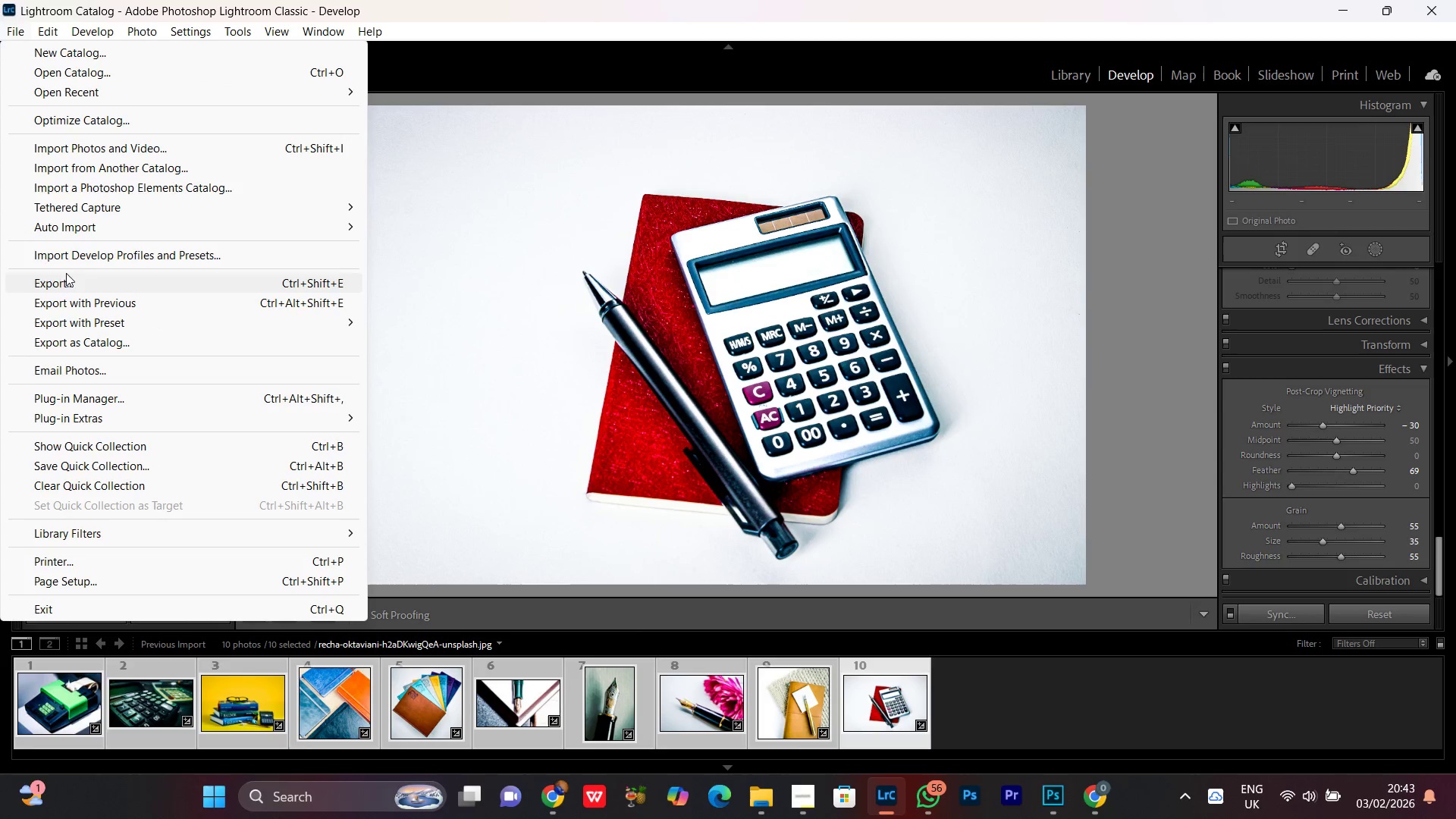 
left_click([55, 282])
 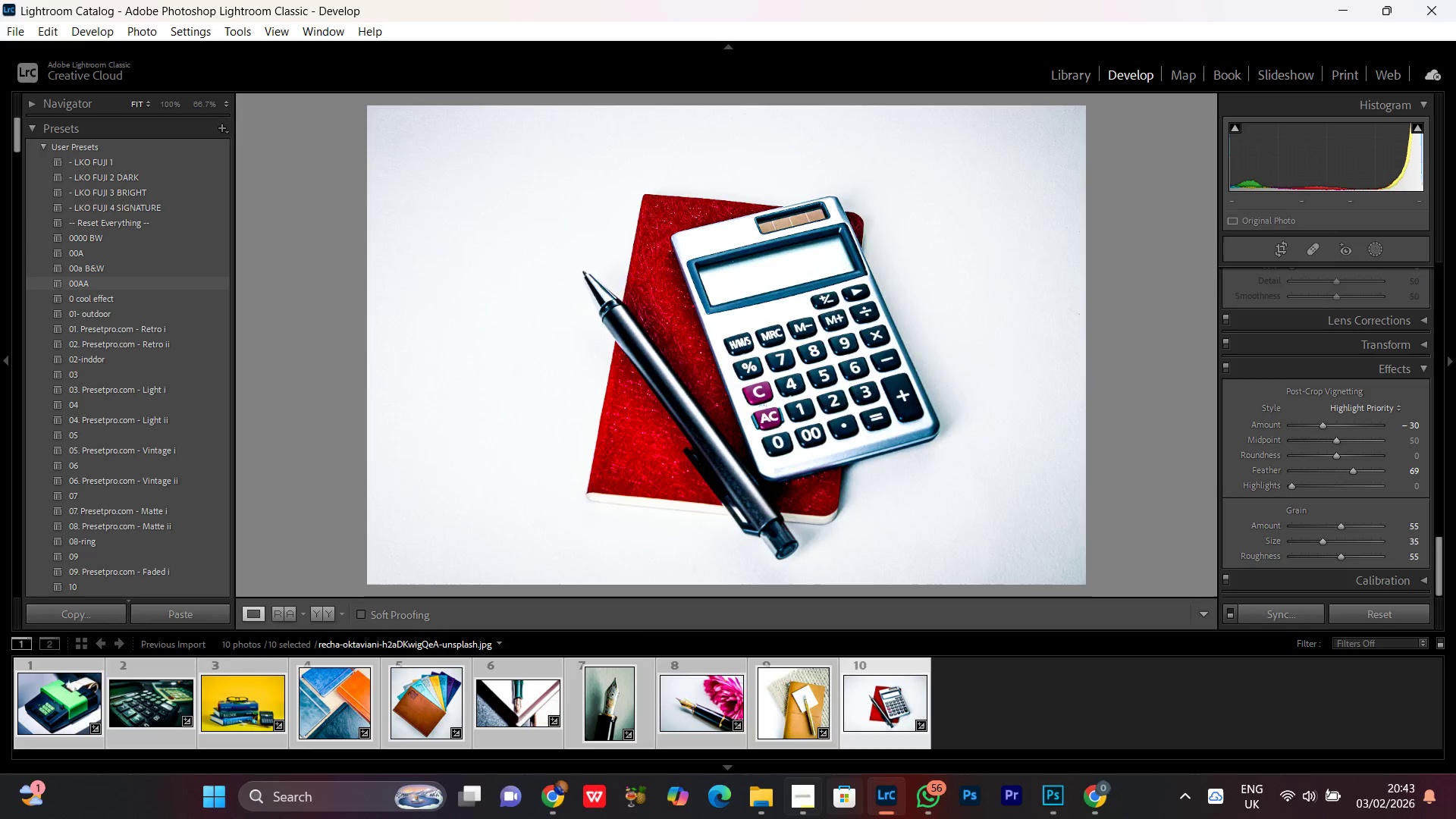 
left_click([807, 808])